 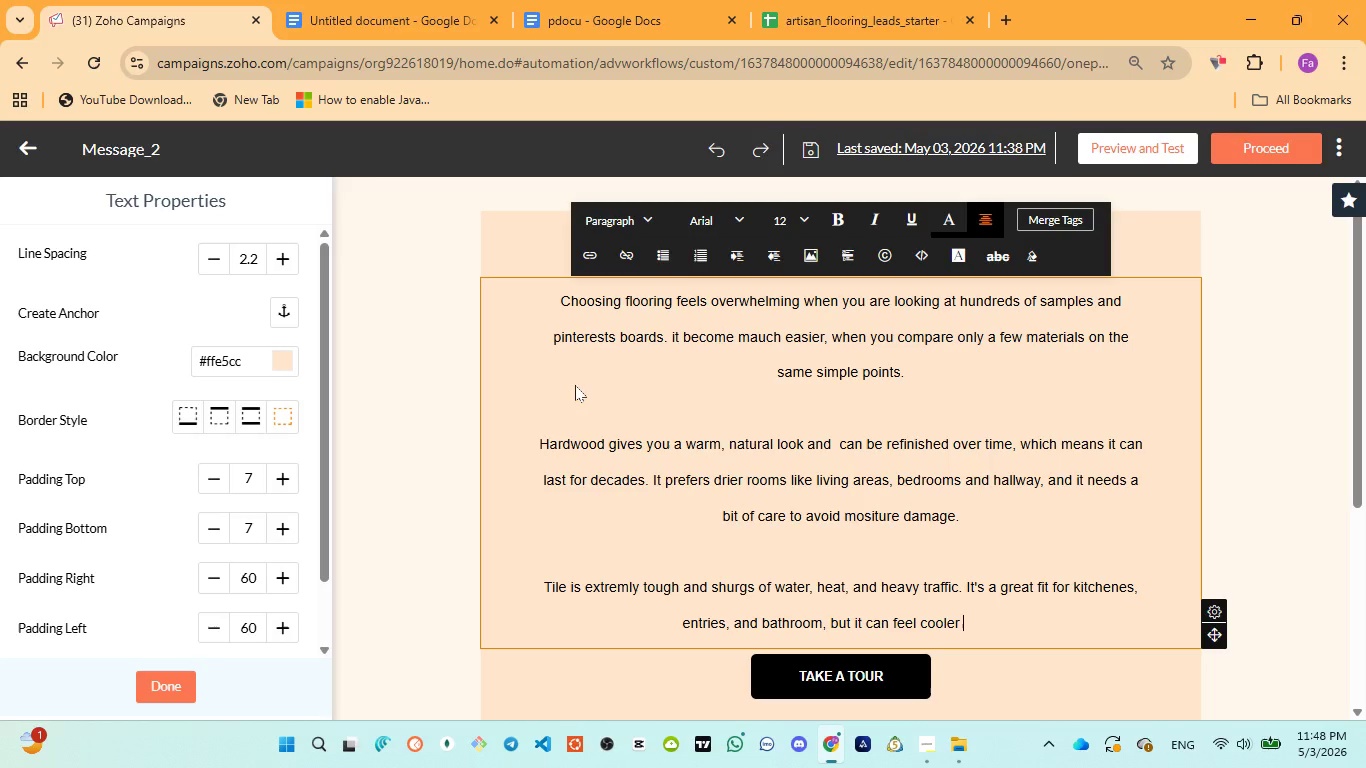 
type(and harder underfoot )
 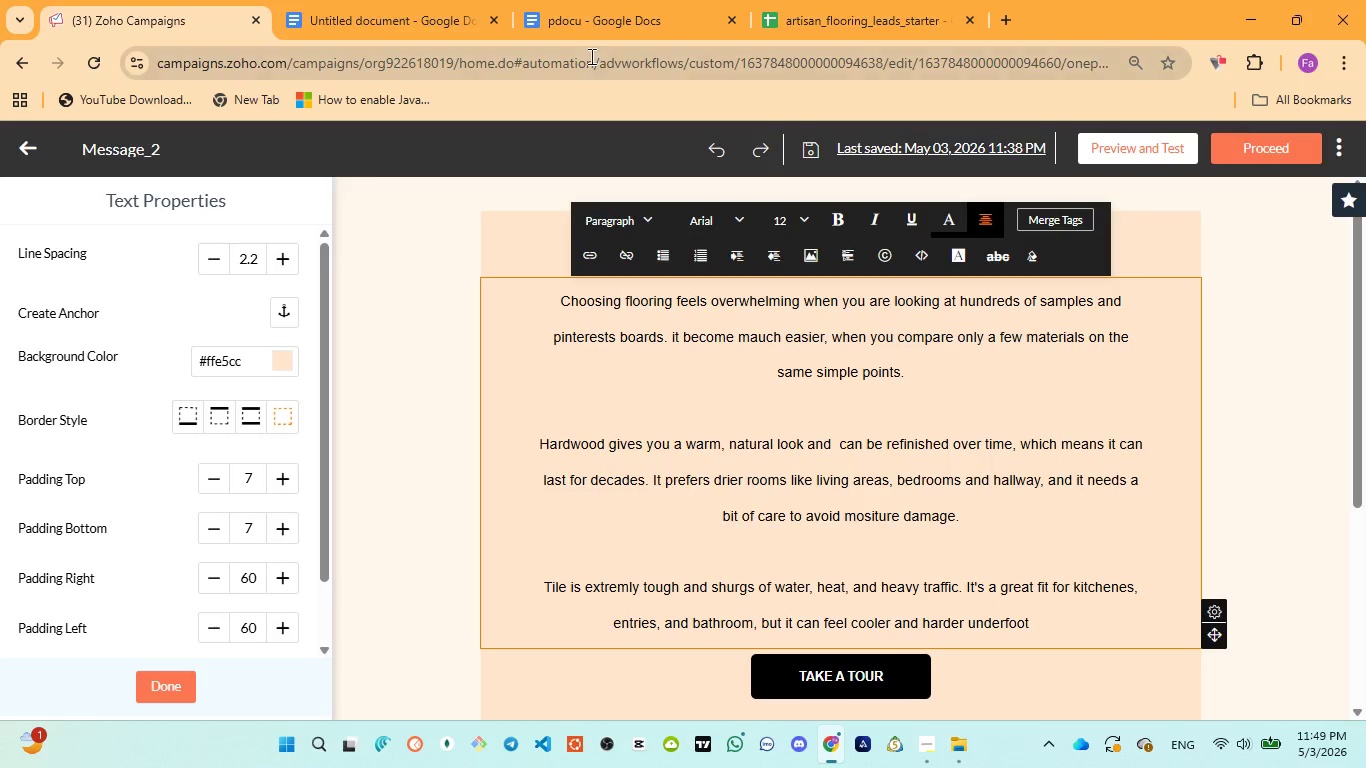 
left_click([579, 19])
 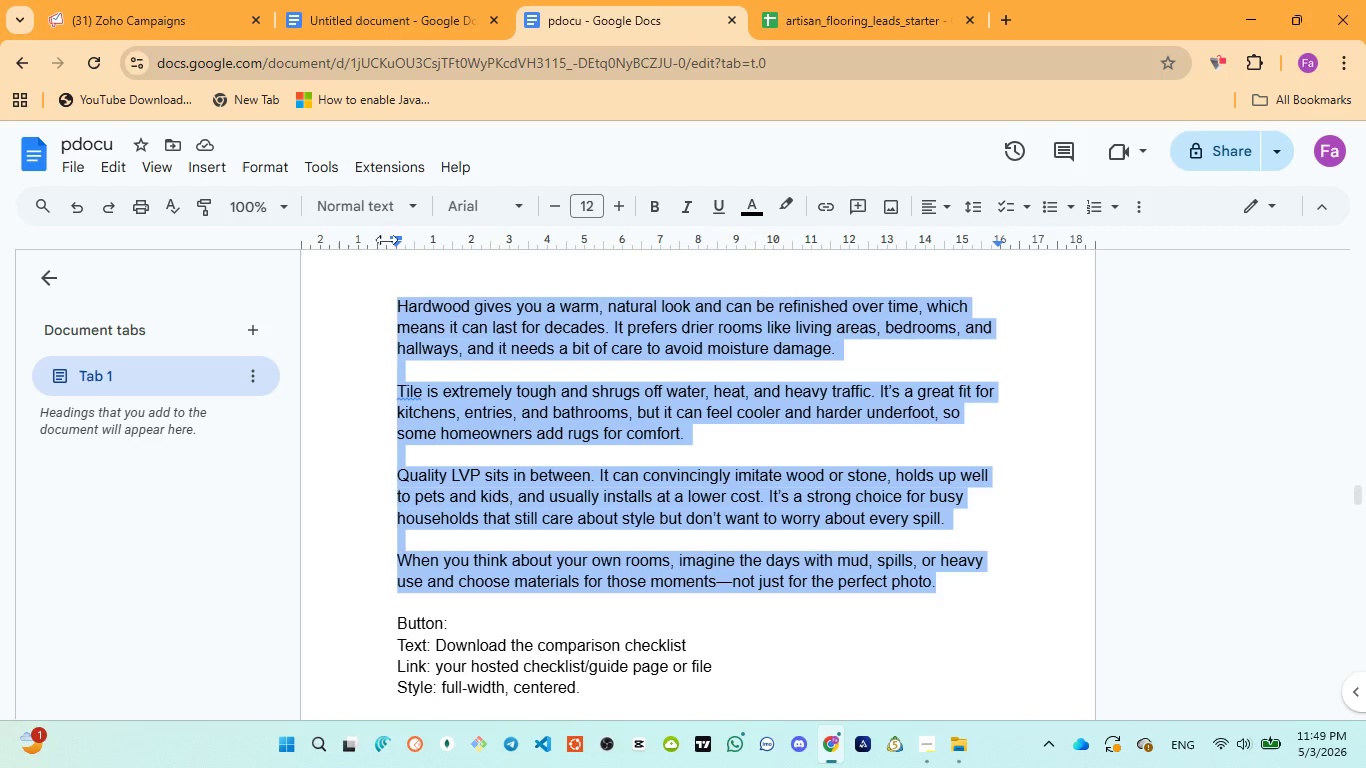 
wait(6.52)
 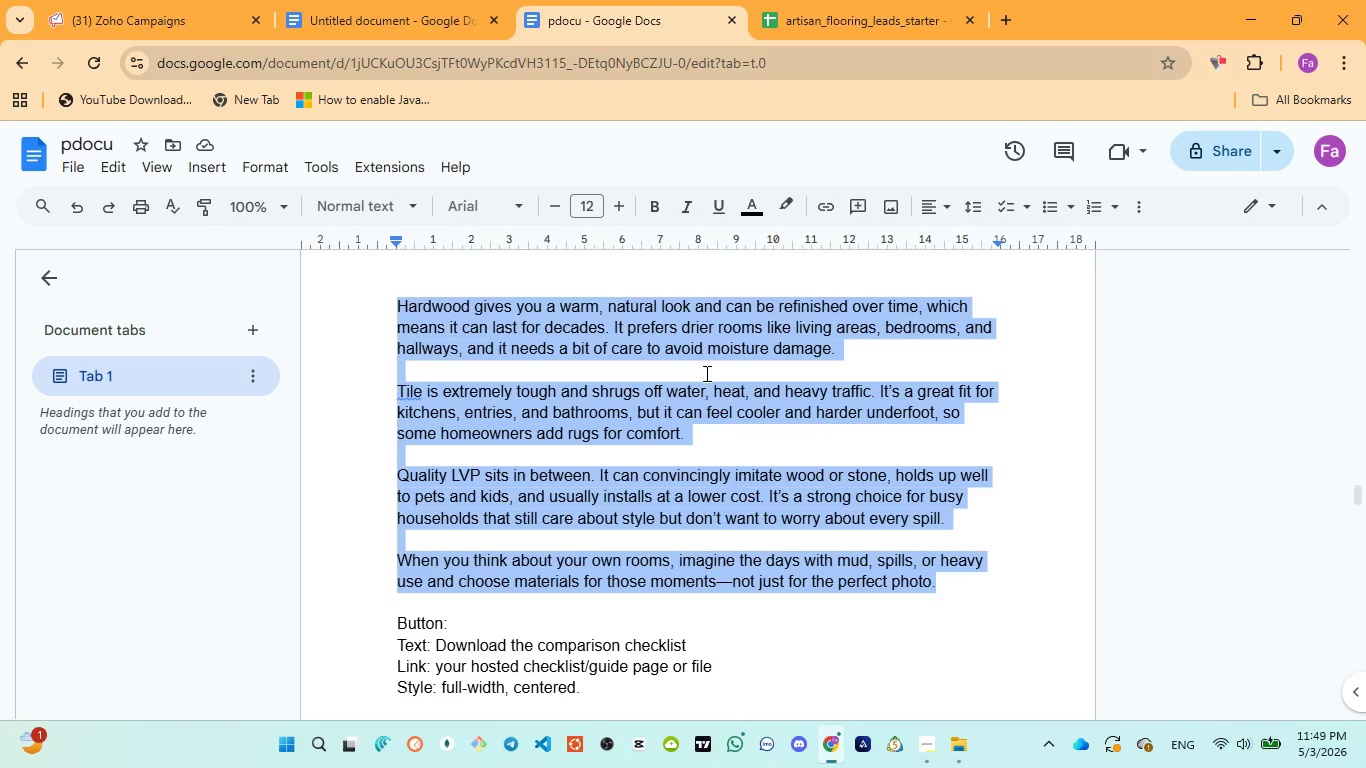 
left_click([148, 13])
 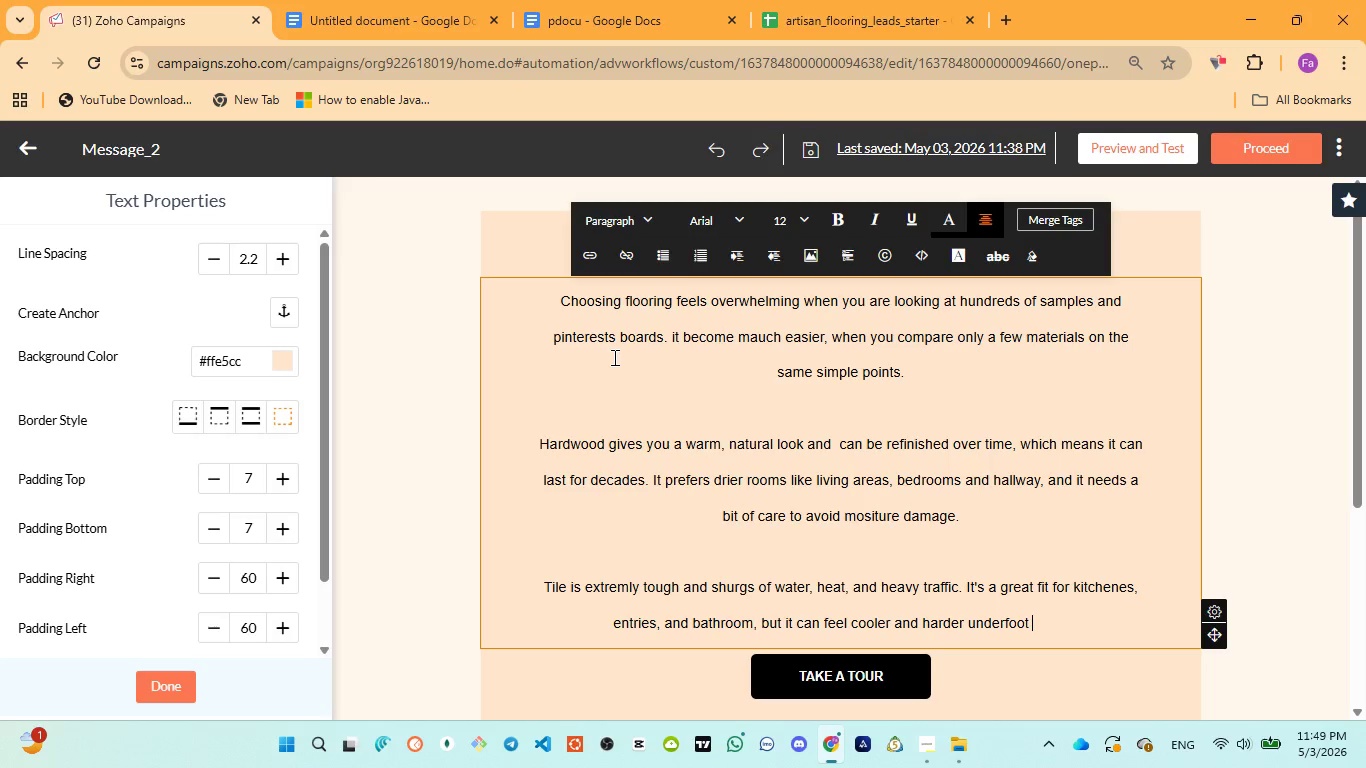 
key(ArrowLeft)
 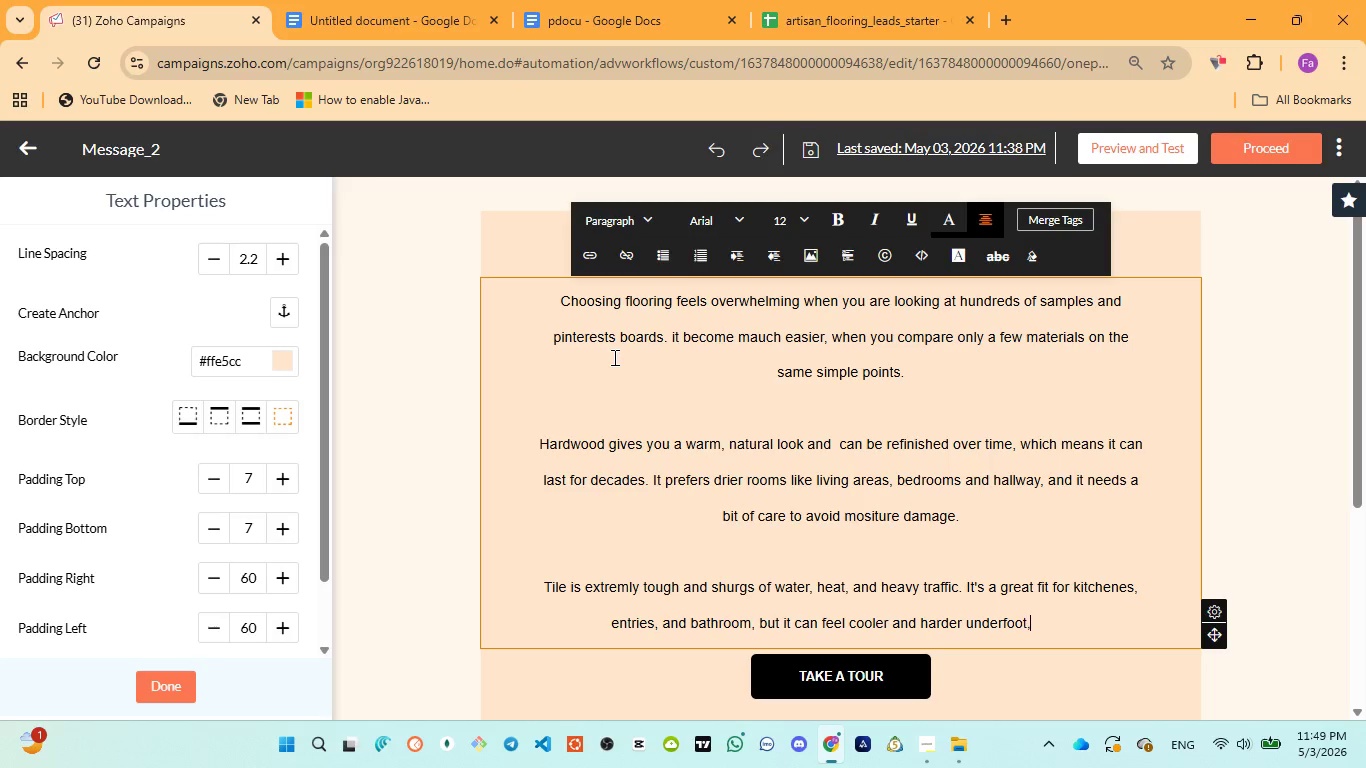 
type(, so some homeowners )
 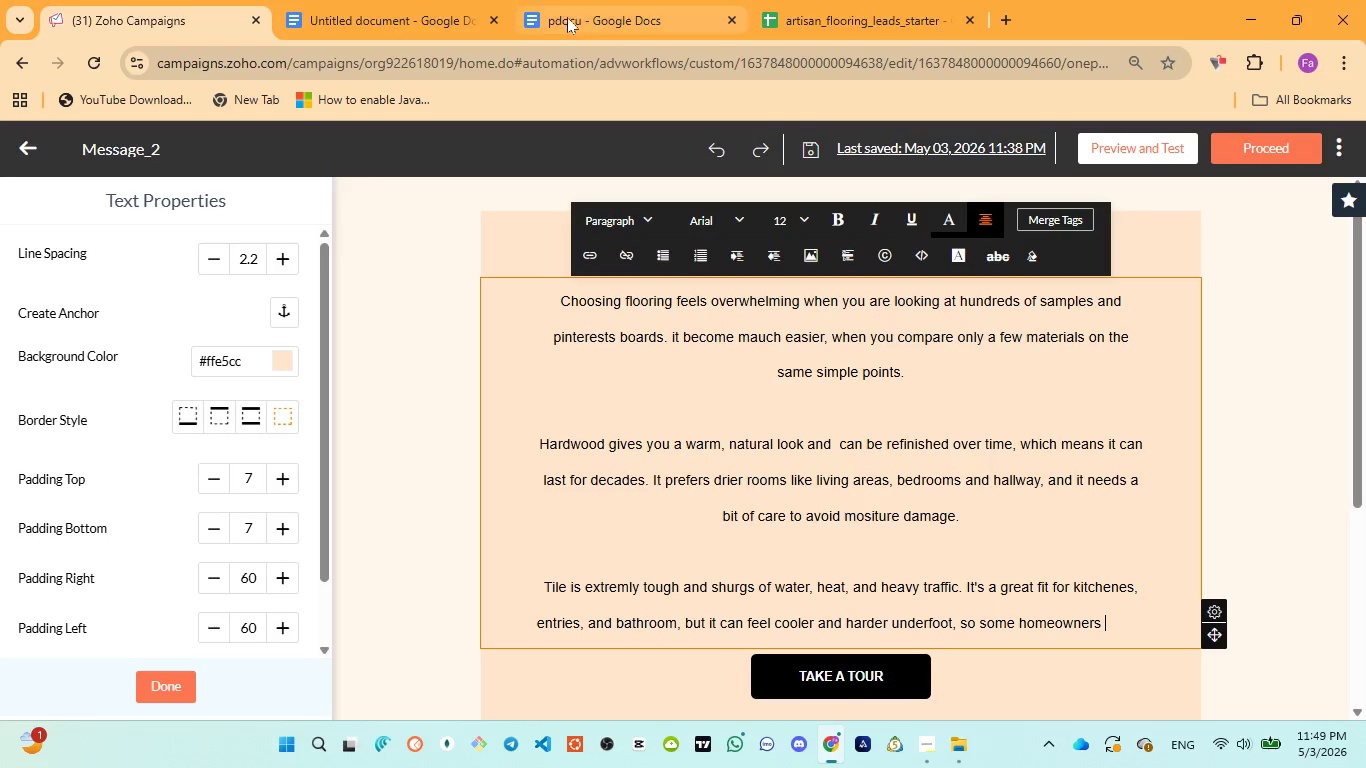 
left_click([568, 15])
 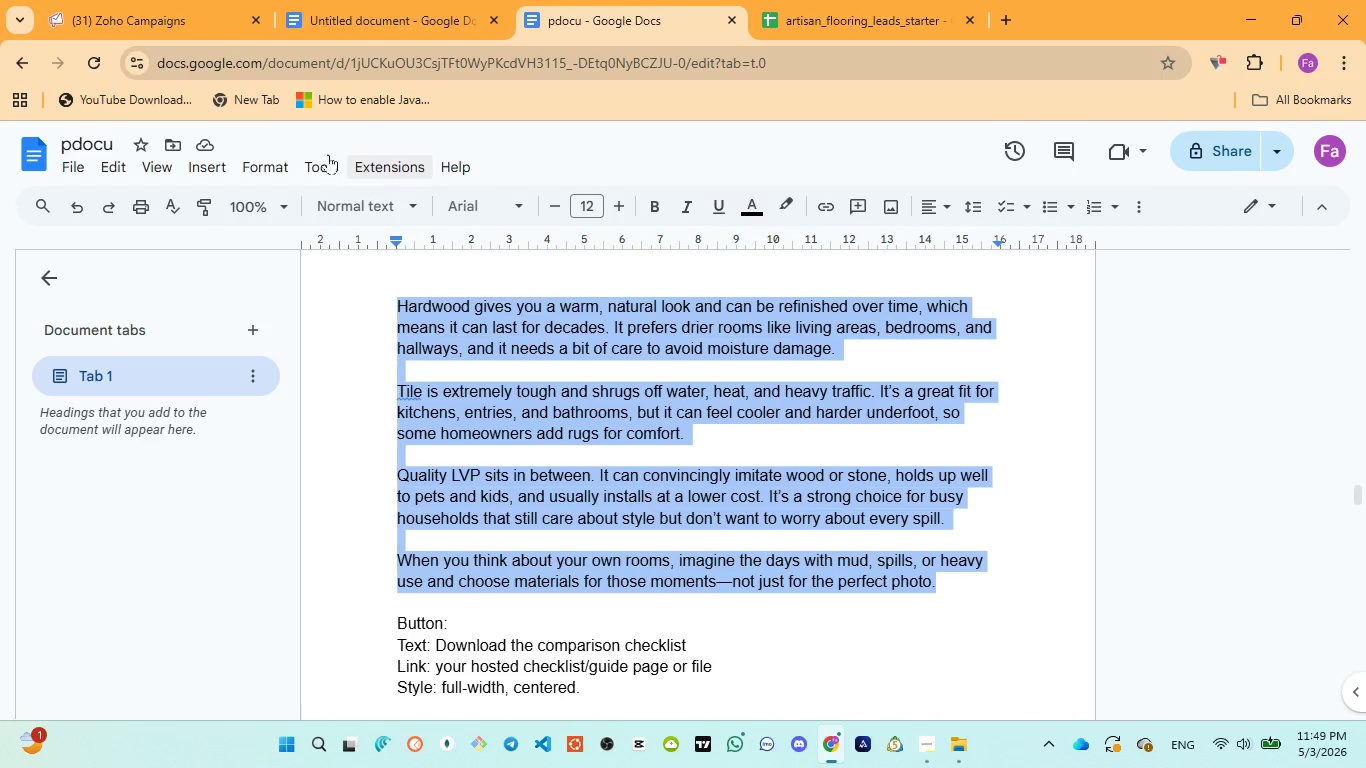 
wait(6.03)
 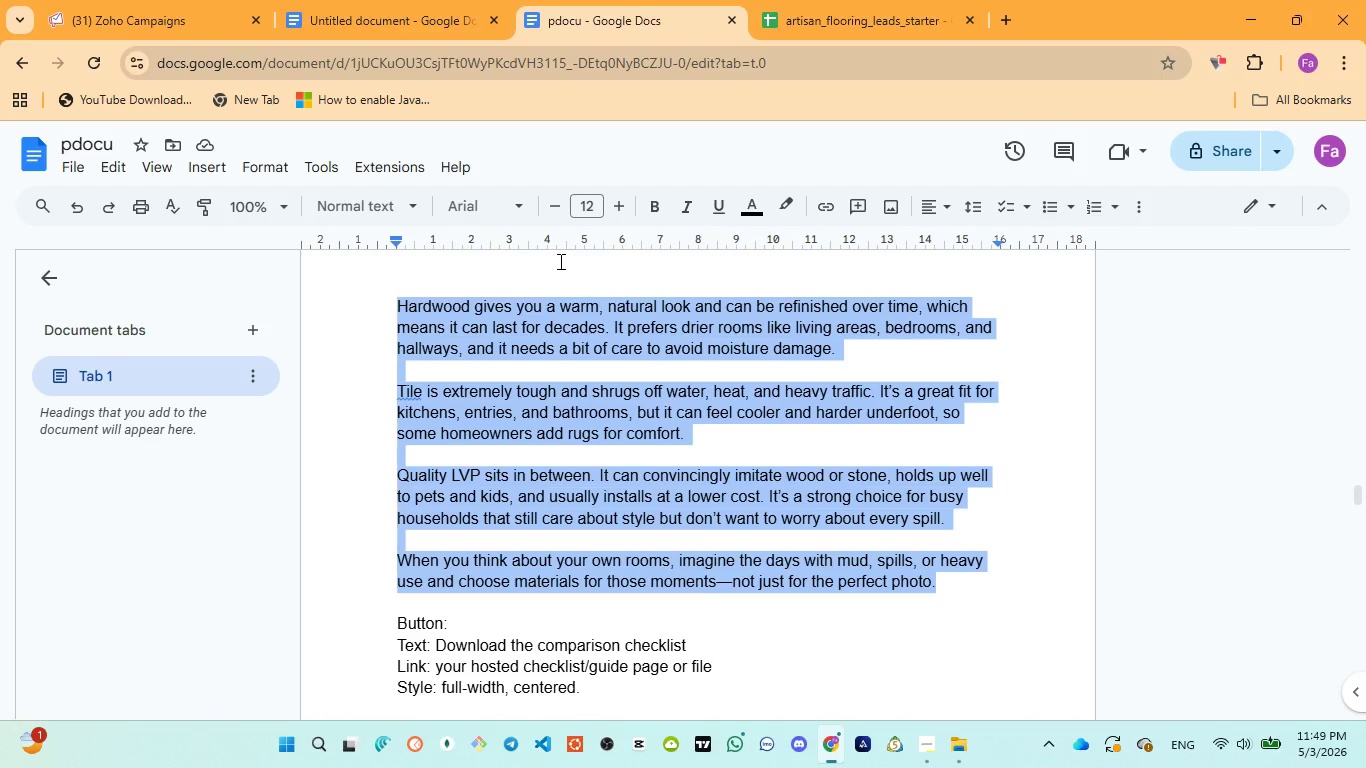 
left_click([137, 21])
 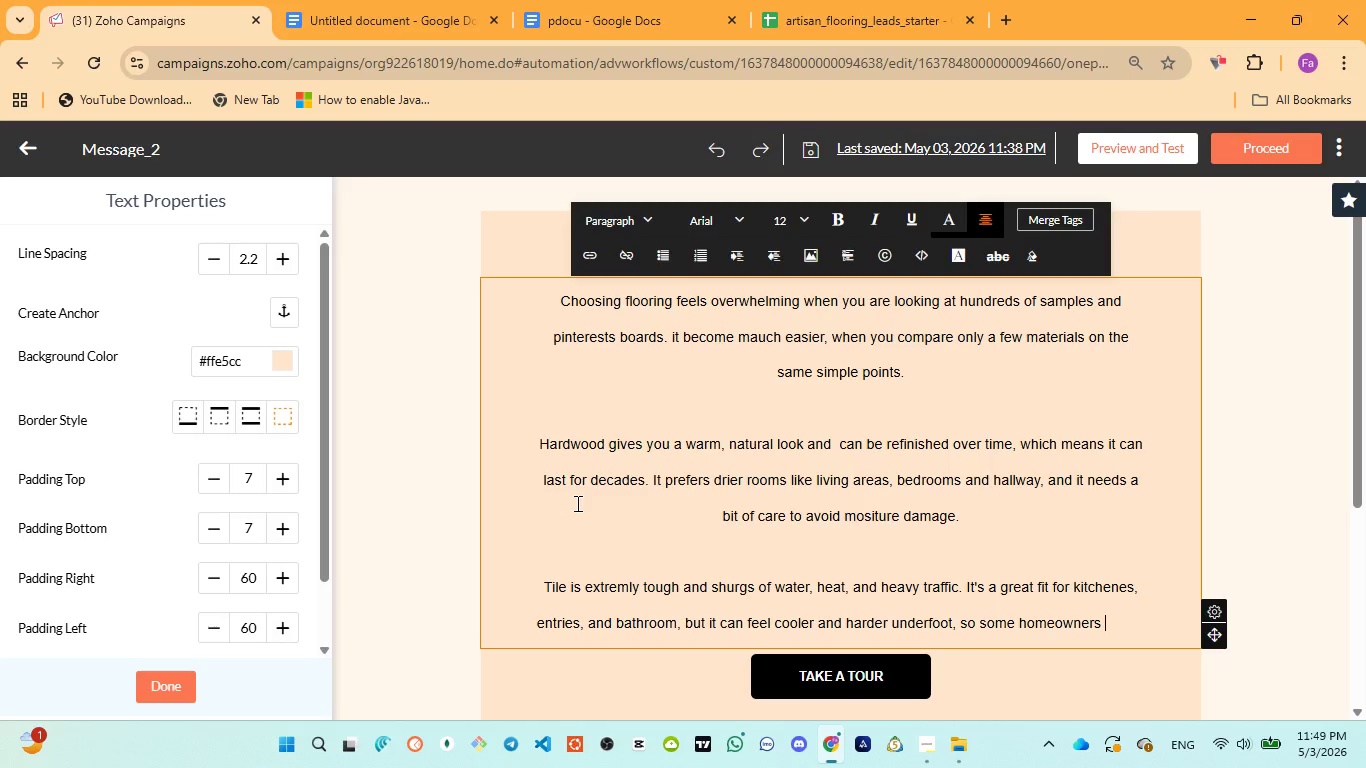 
type(add rugs for confort)
 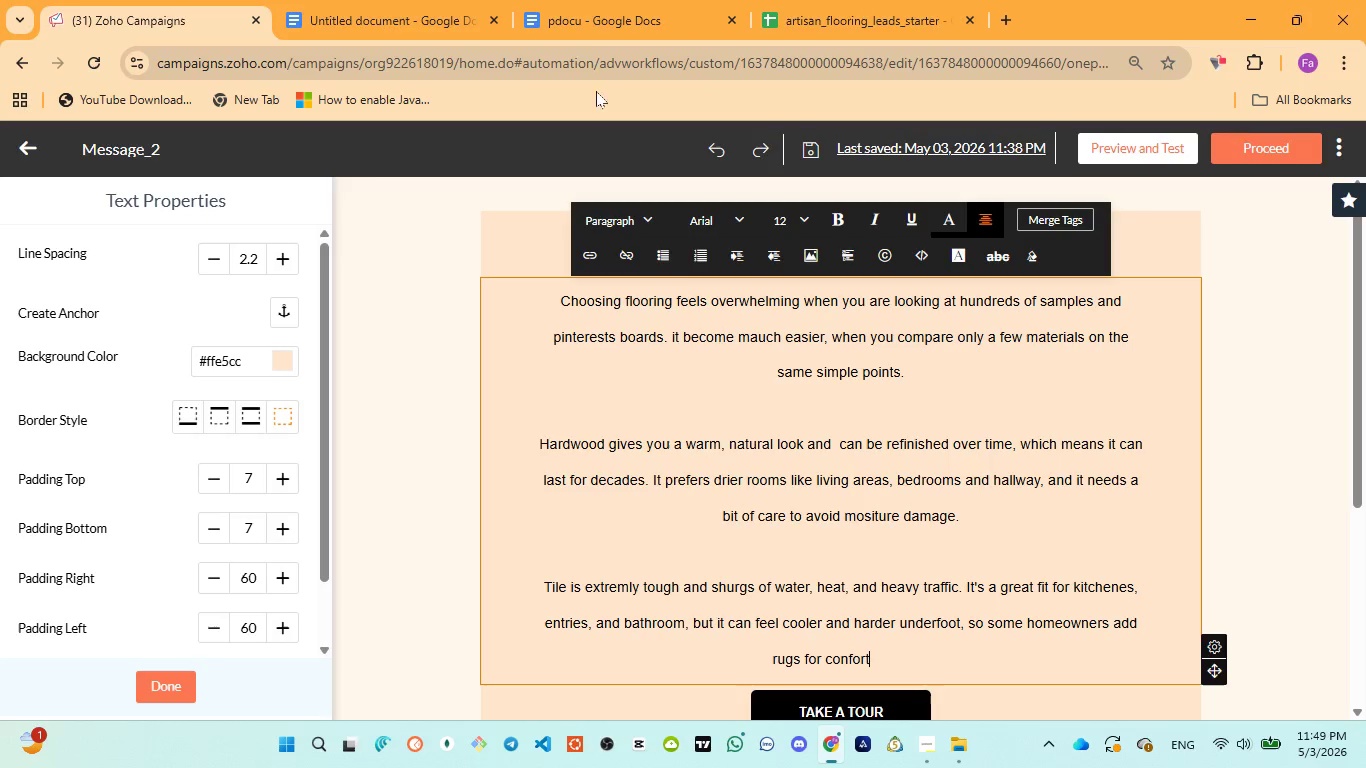 
left_click([582, 21])
 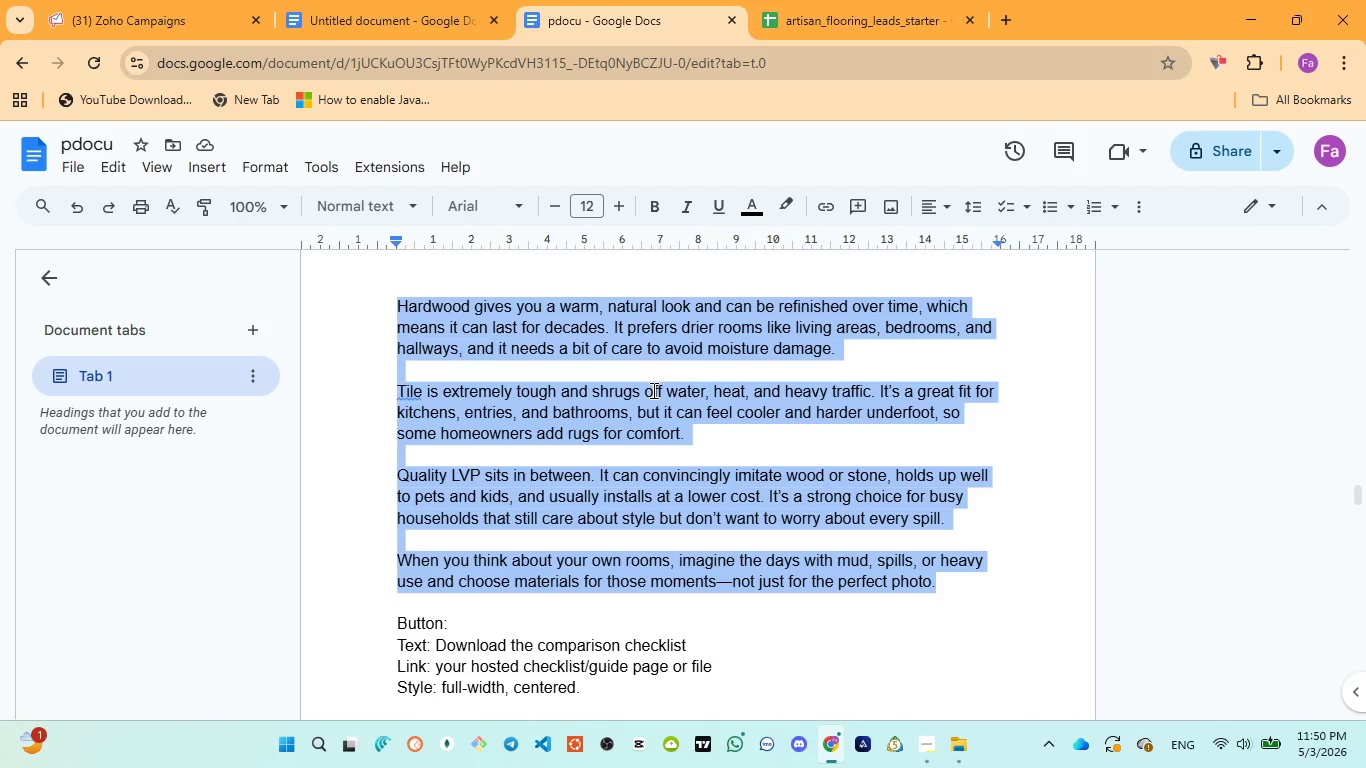 
wait(79.73)
 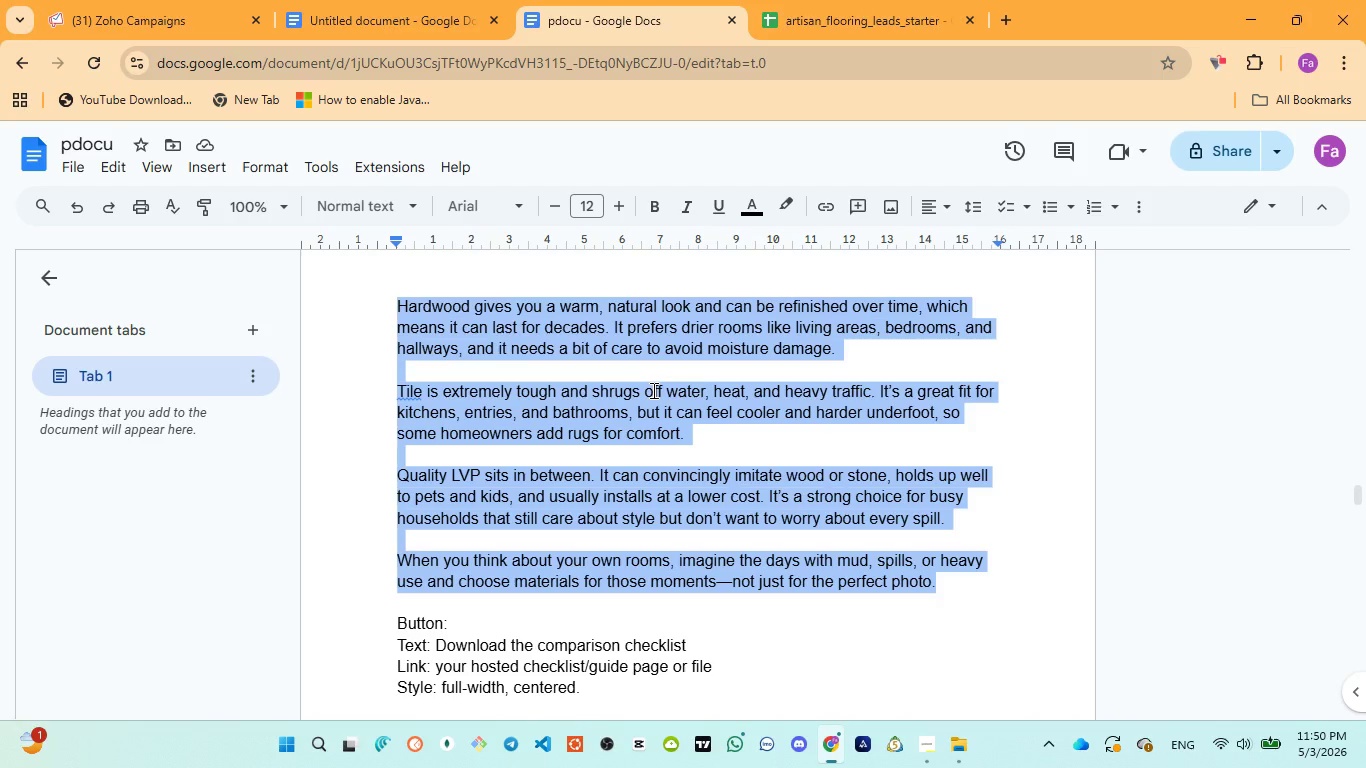 
left_click([160, 4])
 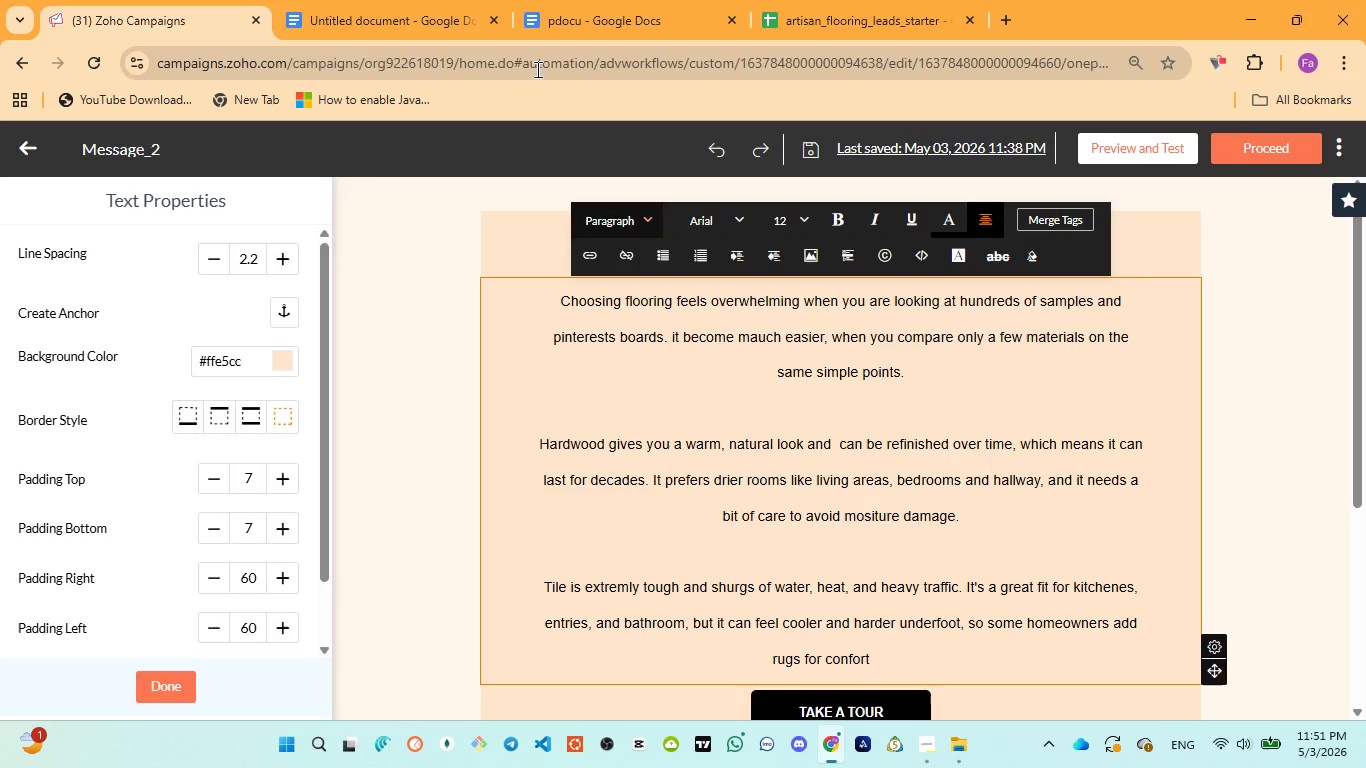 
left_click([536, 30])
 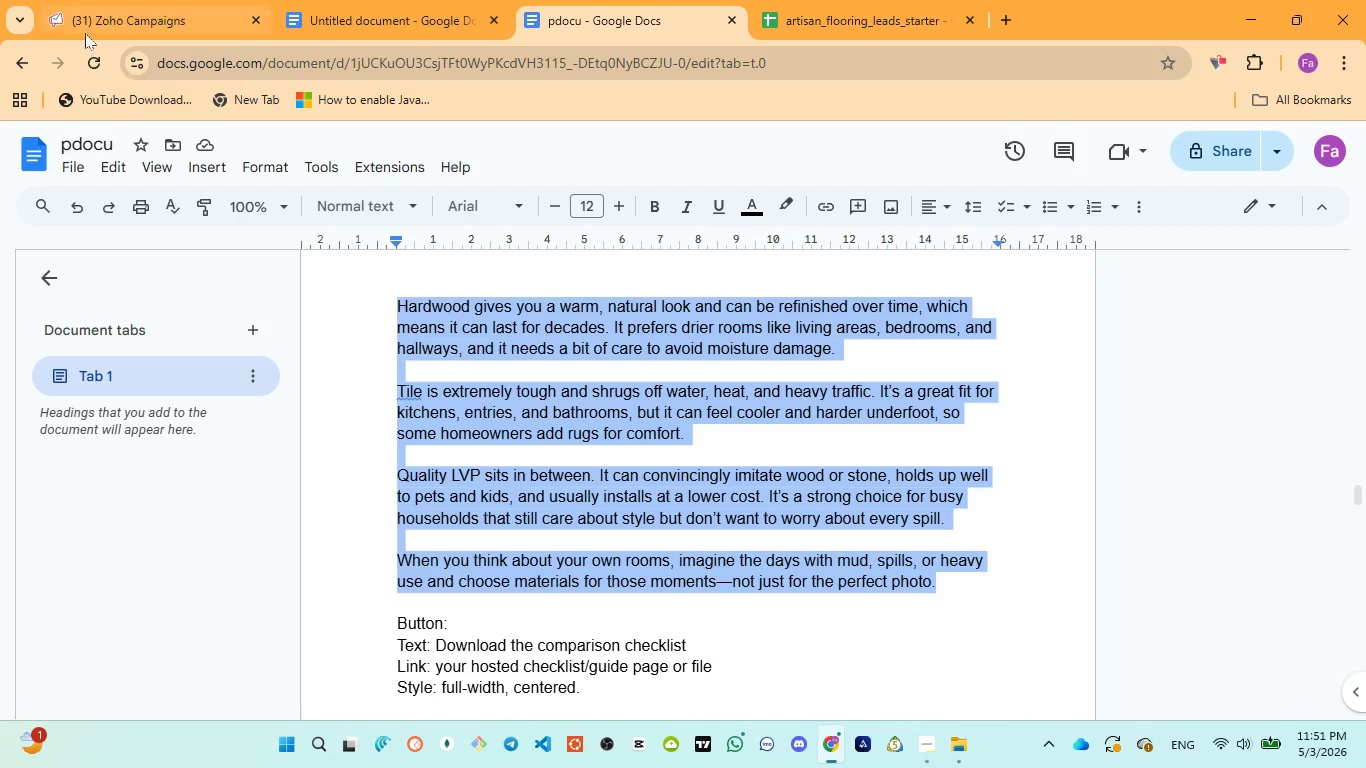 
left_click([91, 27])
 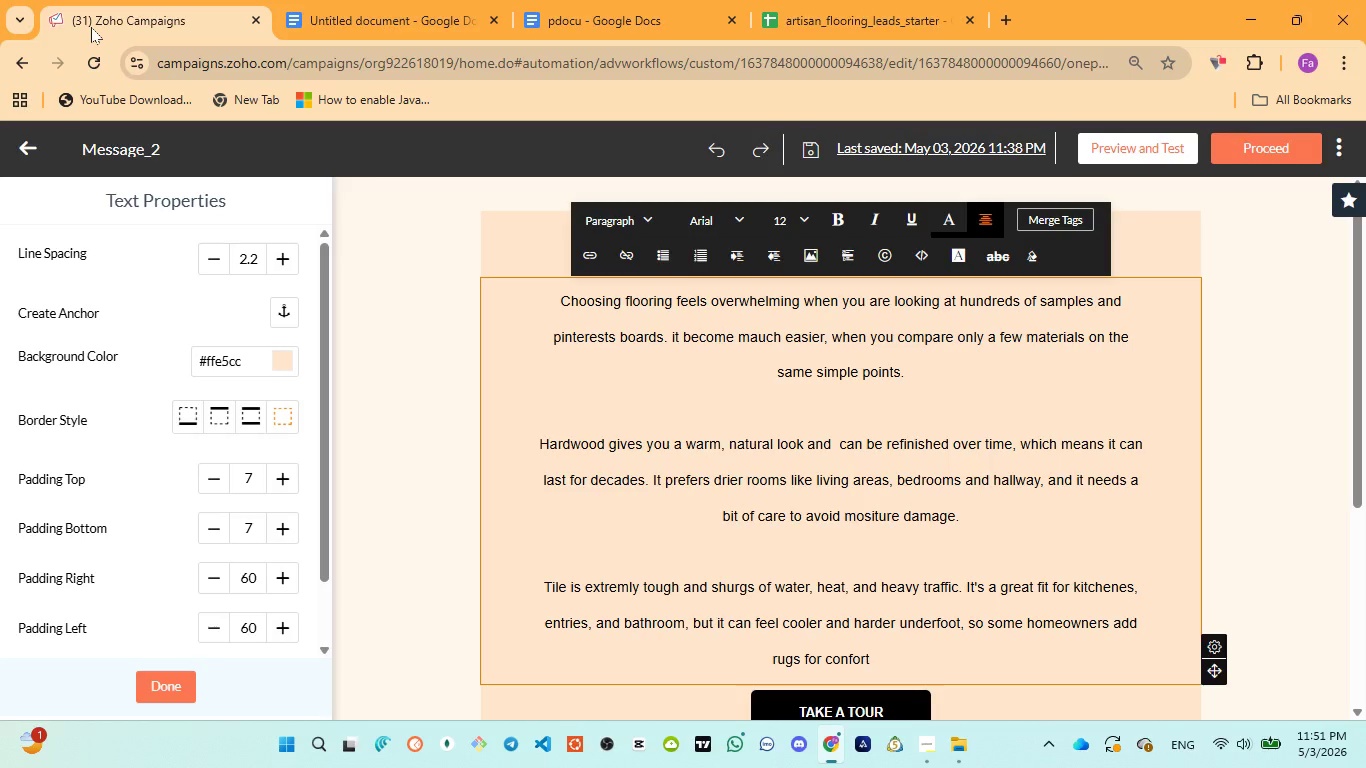 
key(ArrowLeft)
 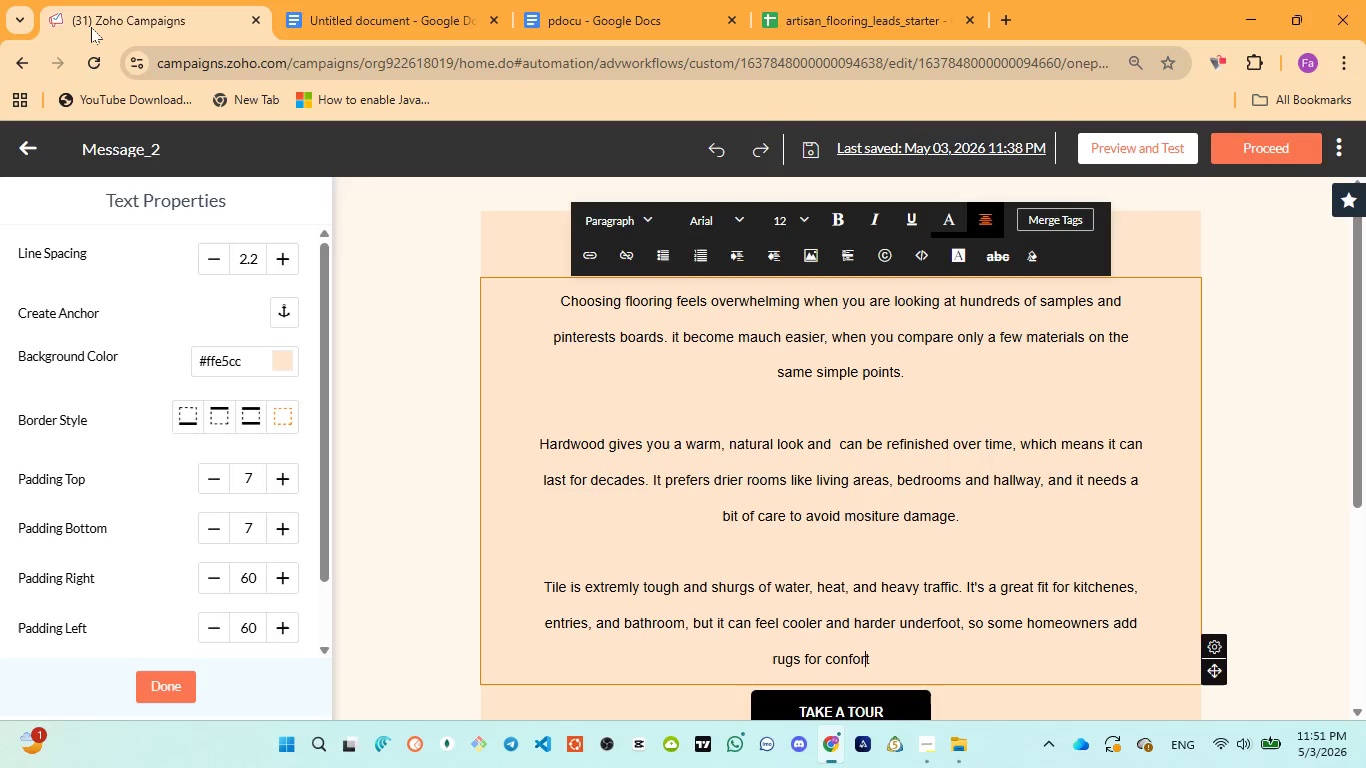 
key(Period)
 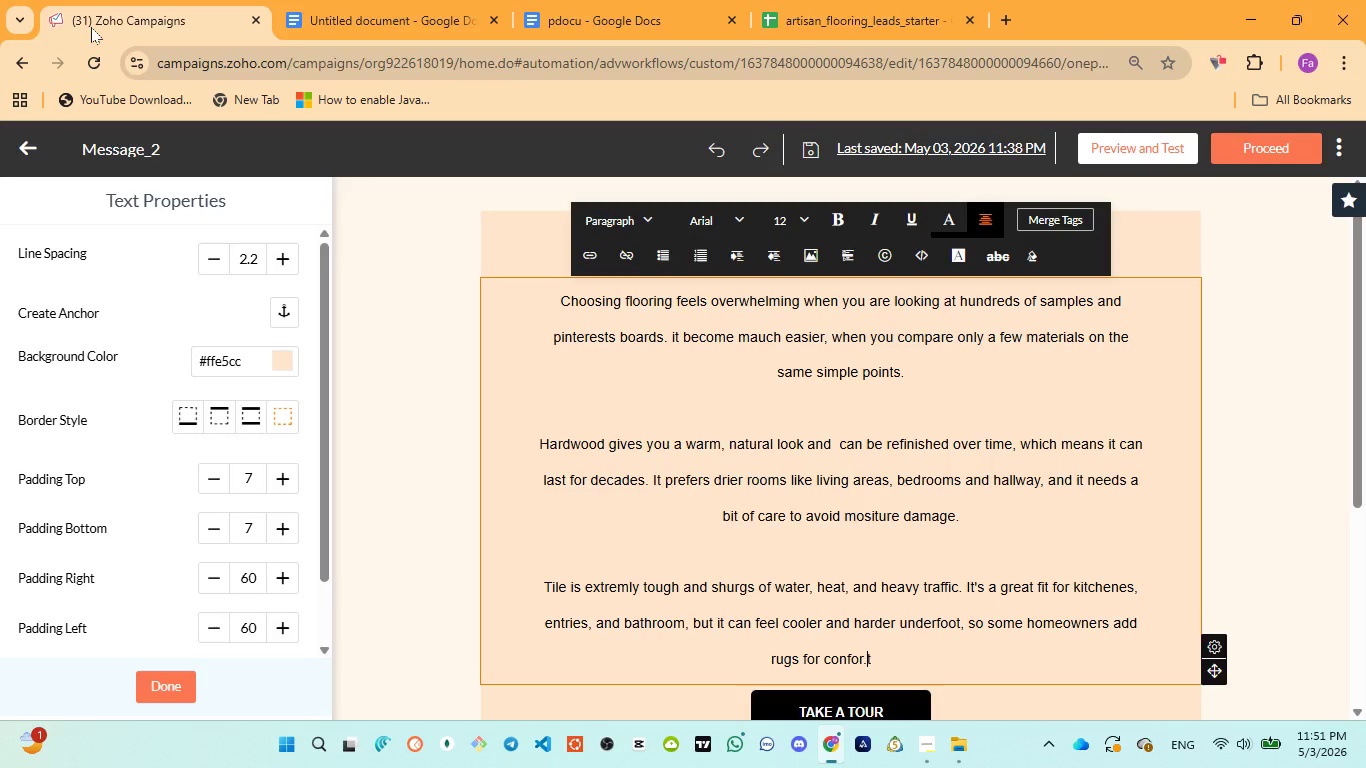 
key(Backspace)
 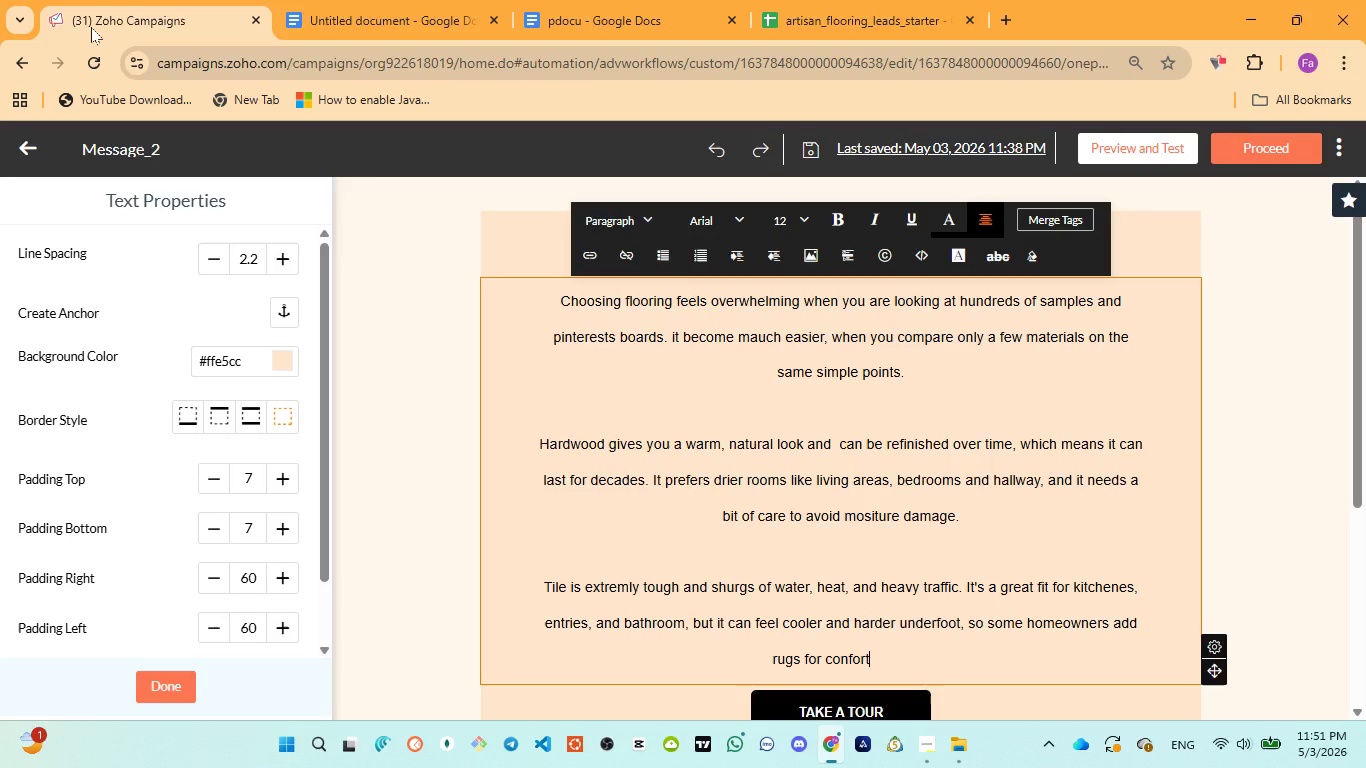 
key(ArrowRight)
 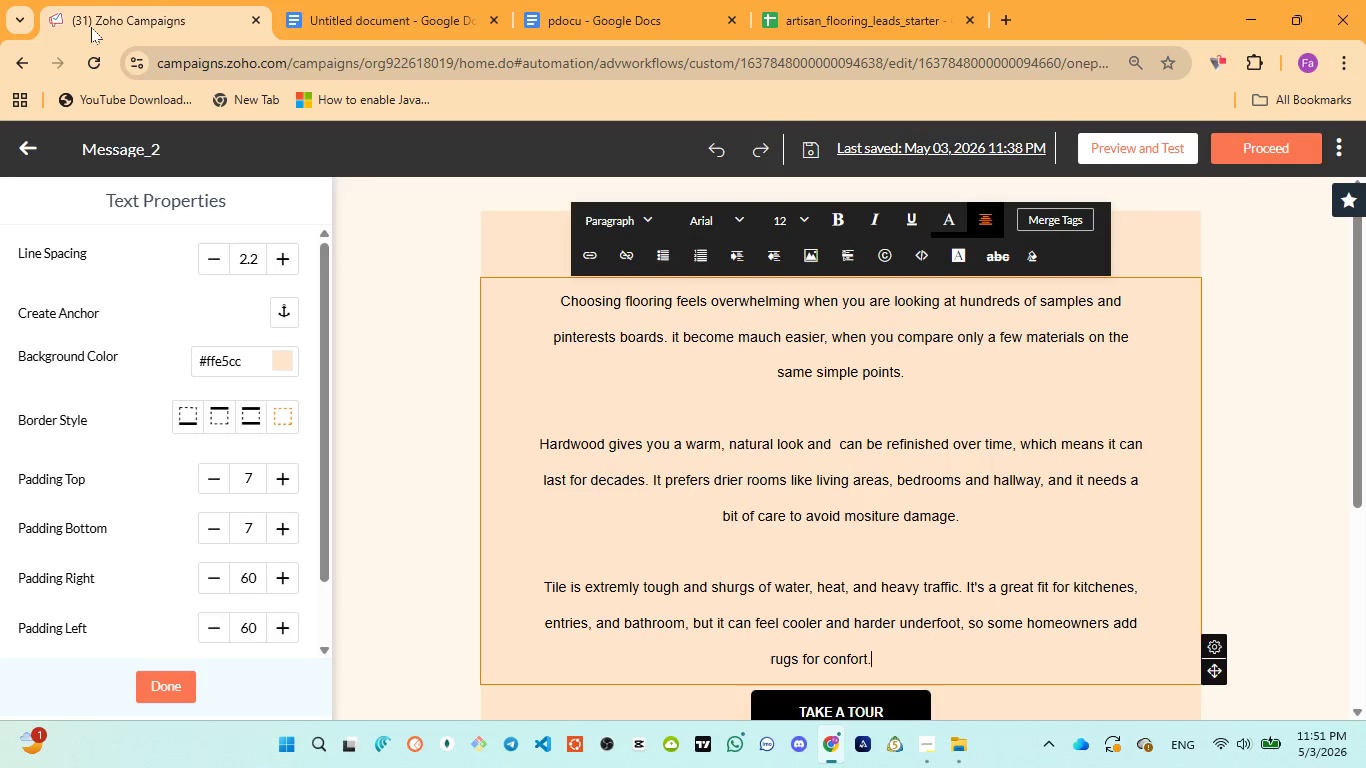 
key(Period)
 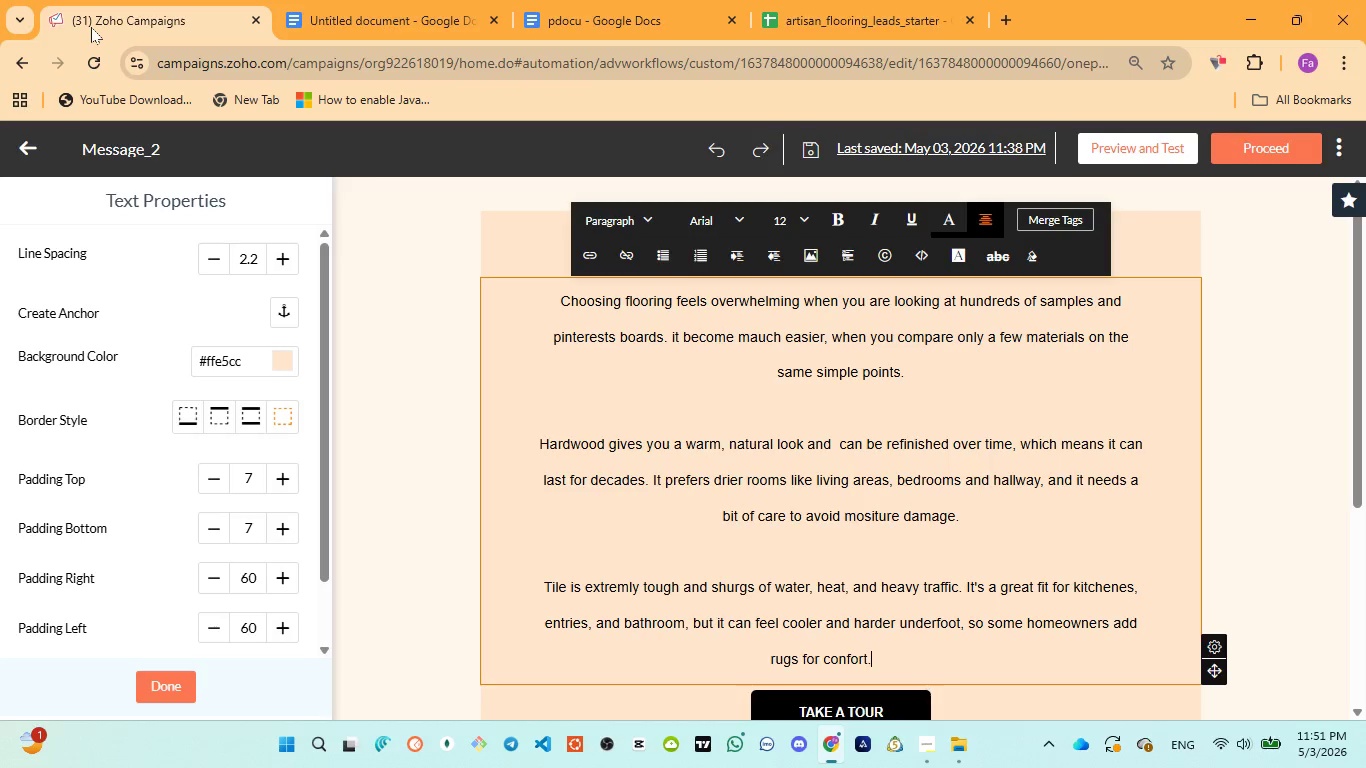 
key(Enter)
 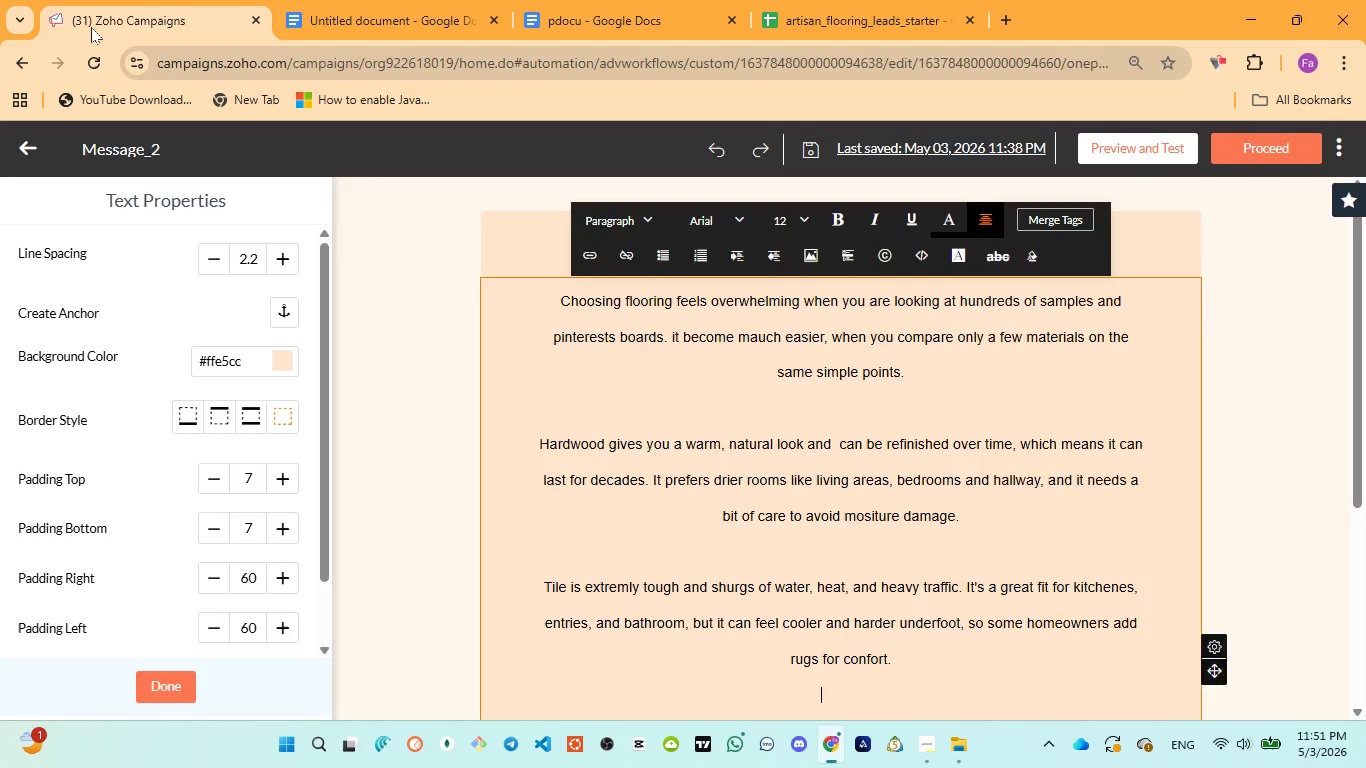 
key(Enter)
 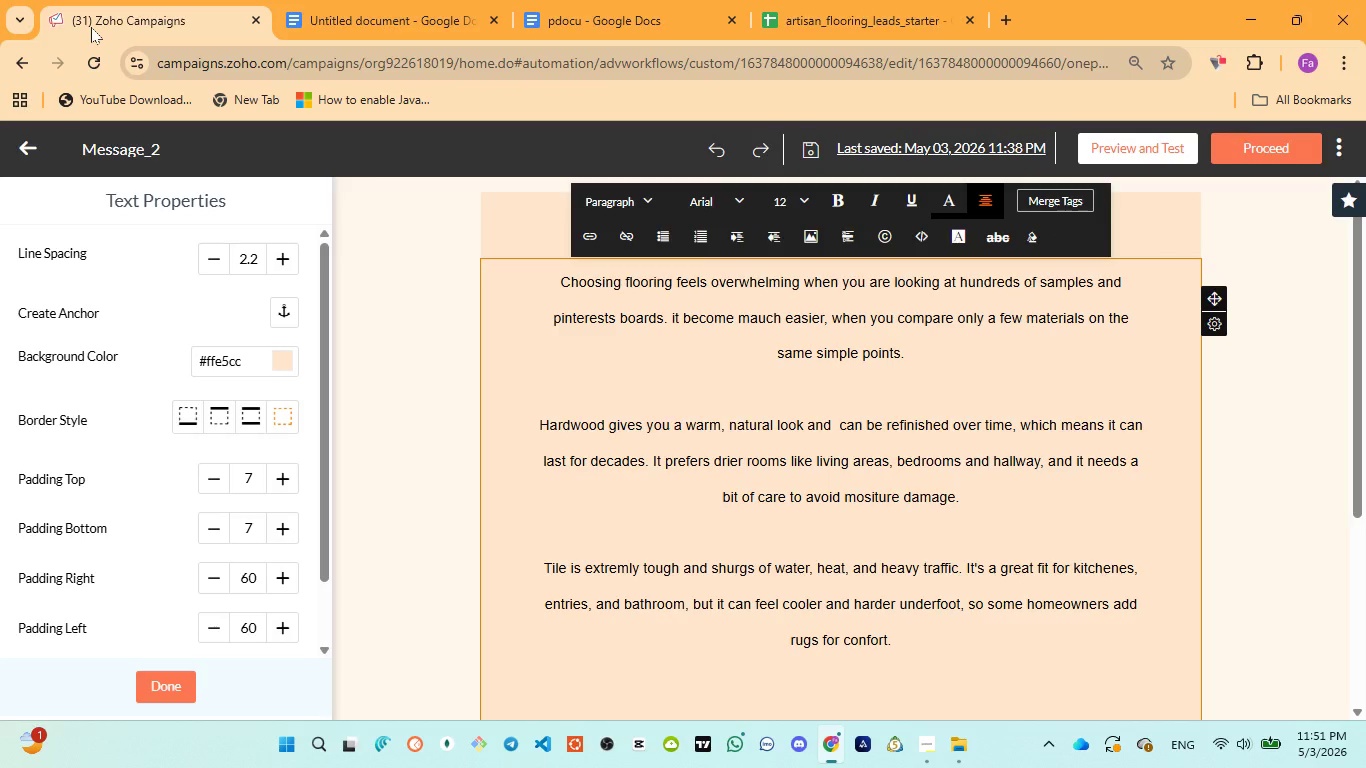 
type(Quality LVP sits )
 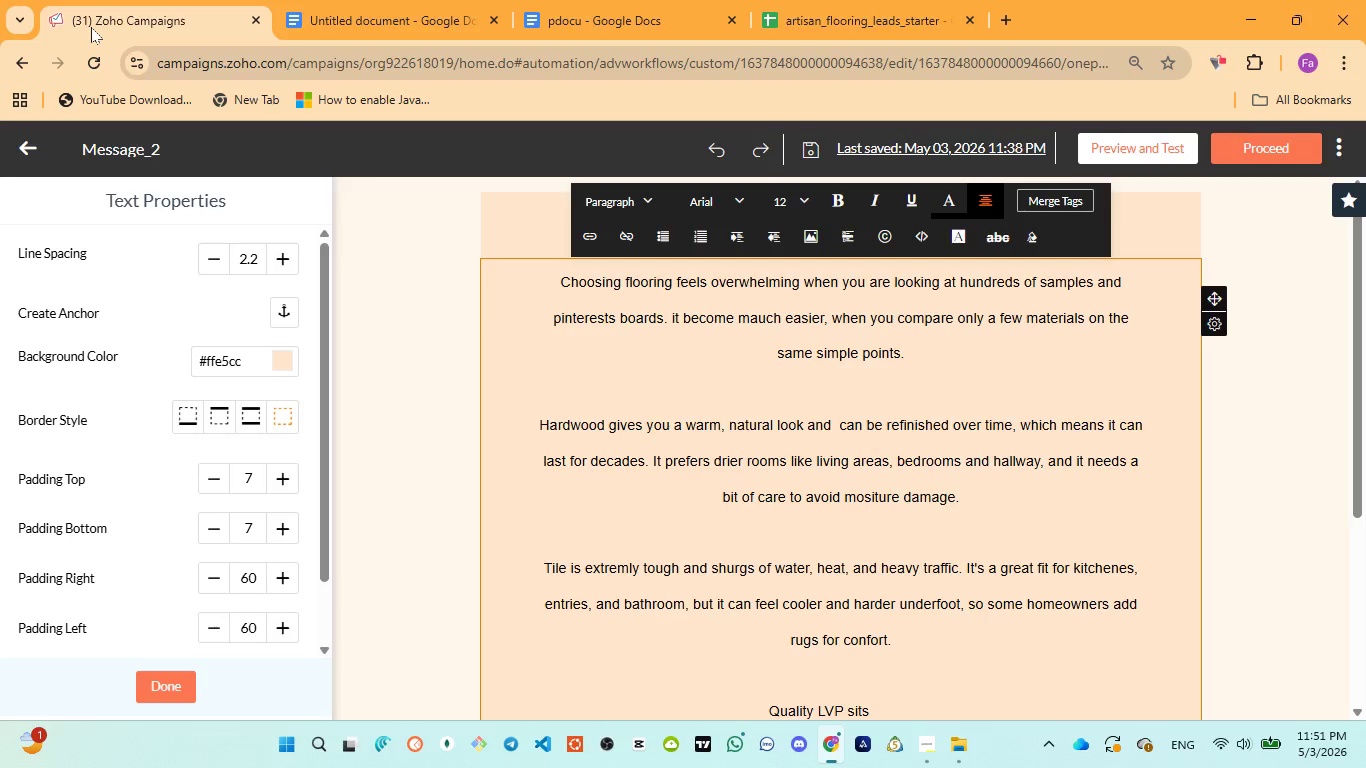 
left_click([587, 0])
 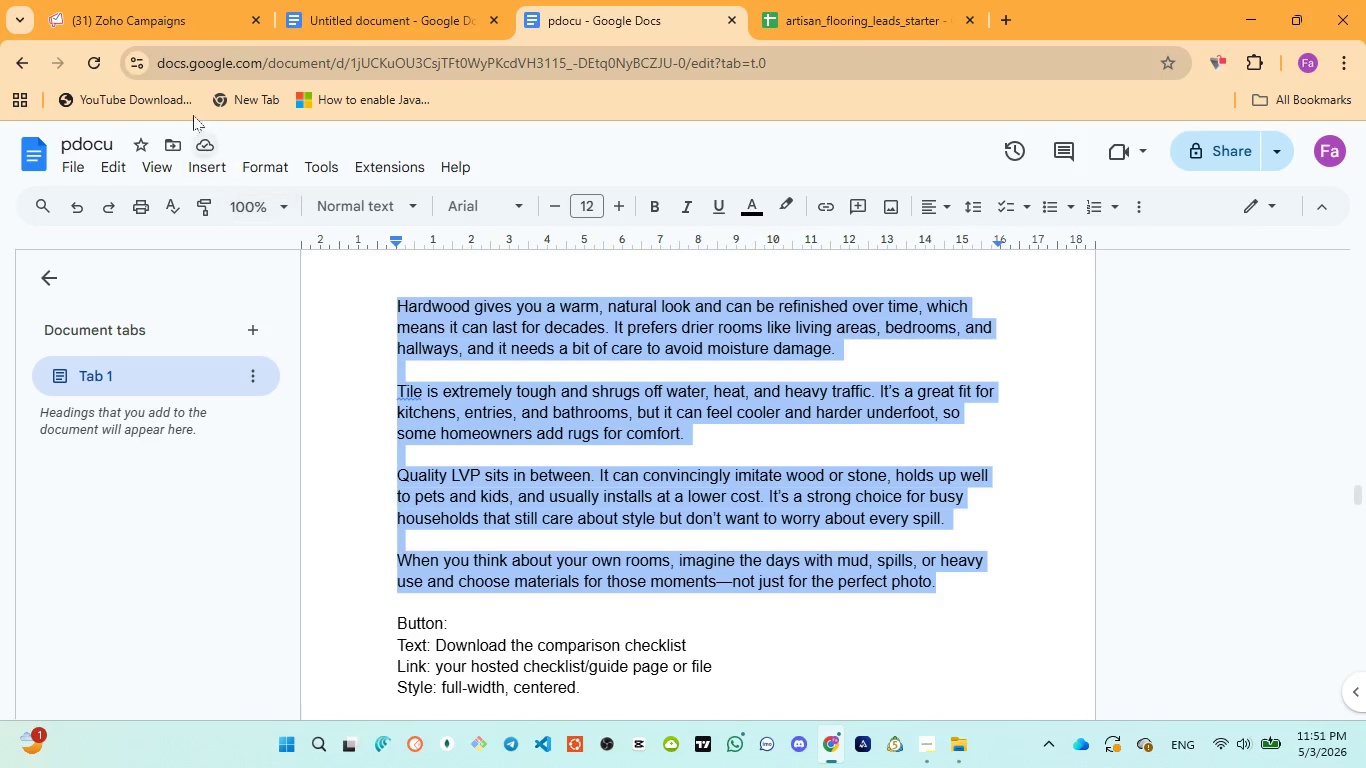 
left_click([167, 31])
 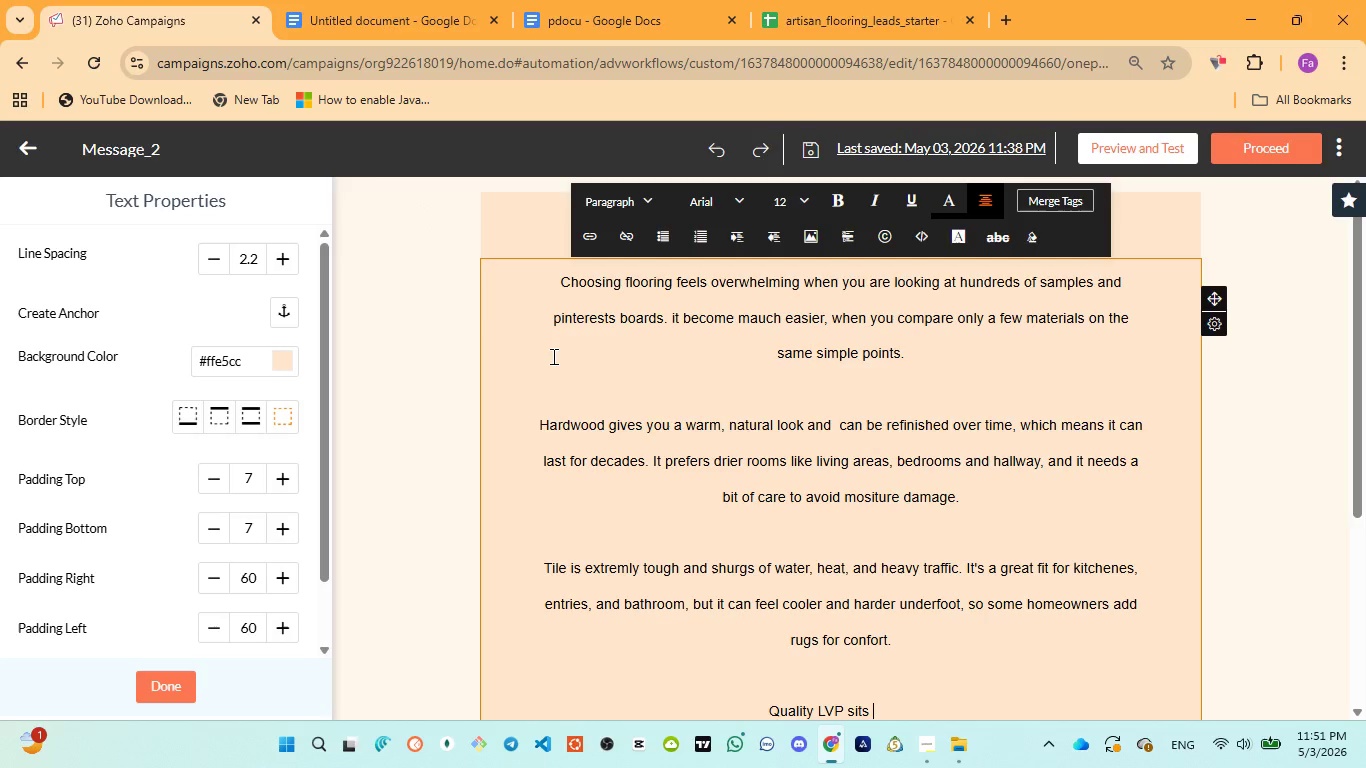 
type(in between )
 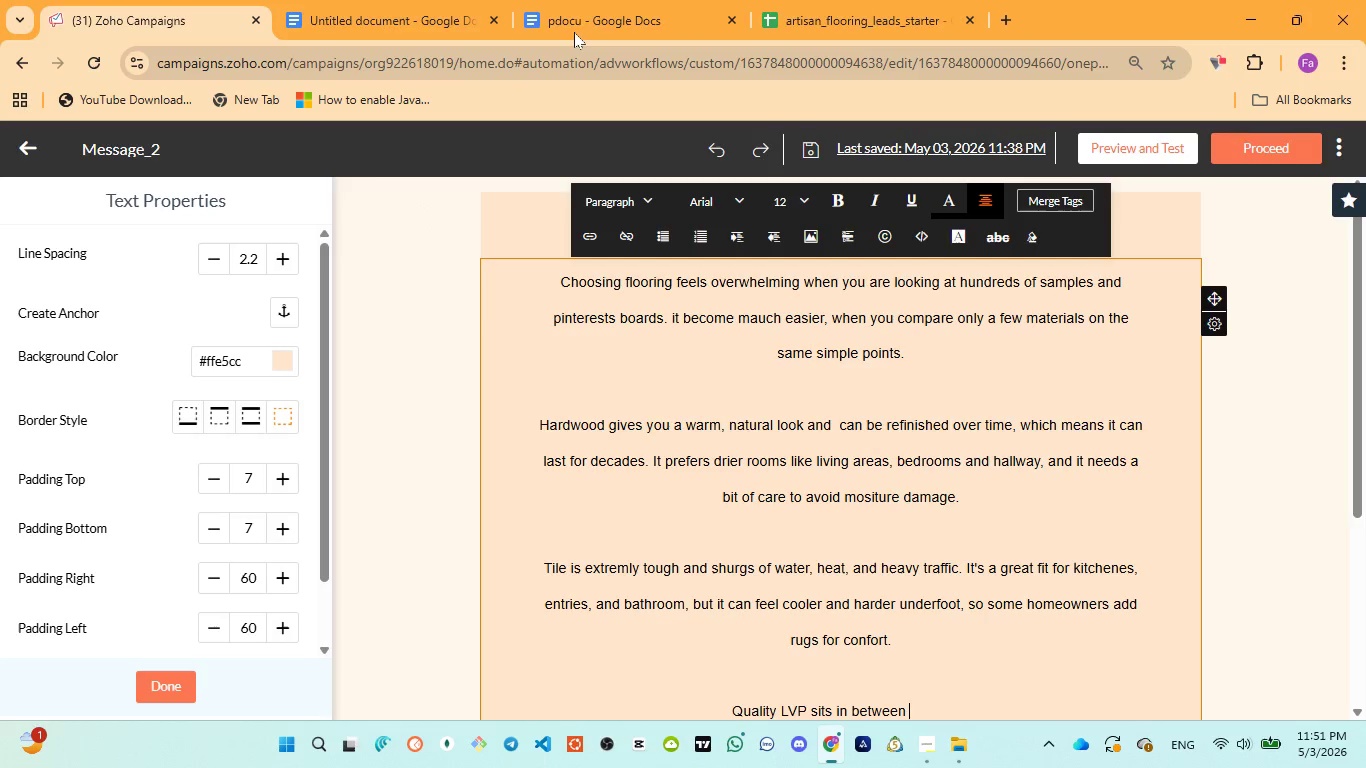 
left_click([572, 12])
 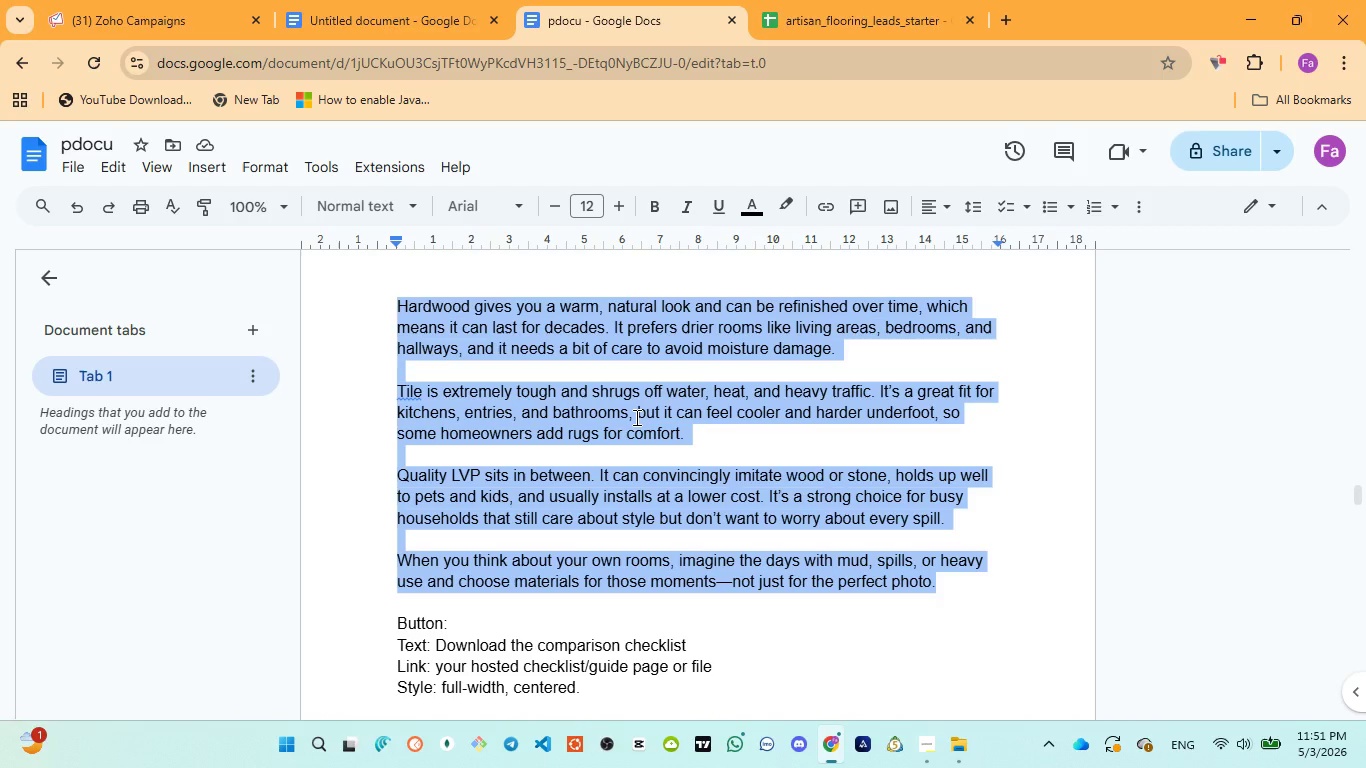 
wait(6.05)
 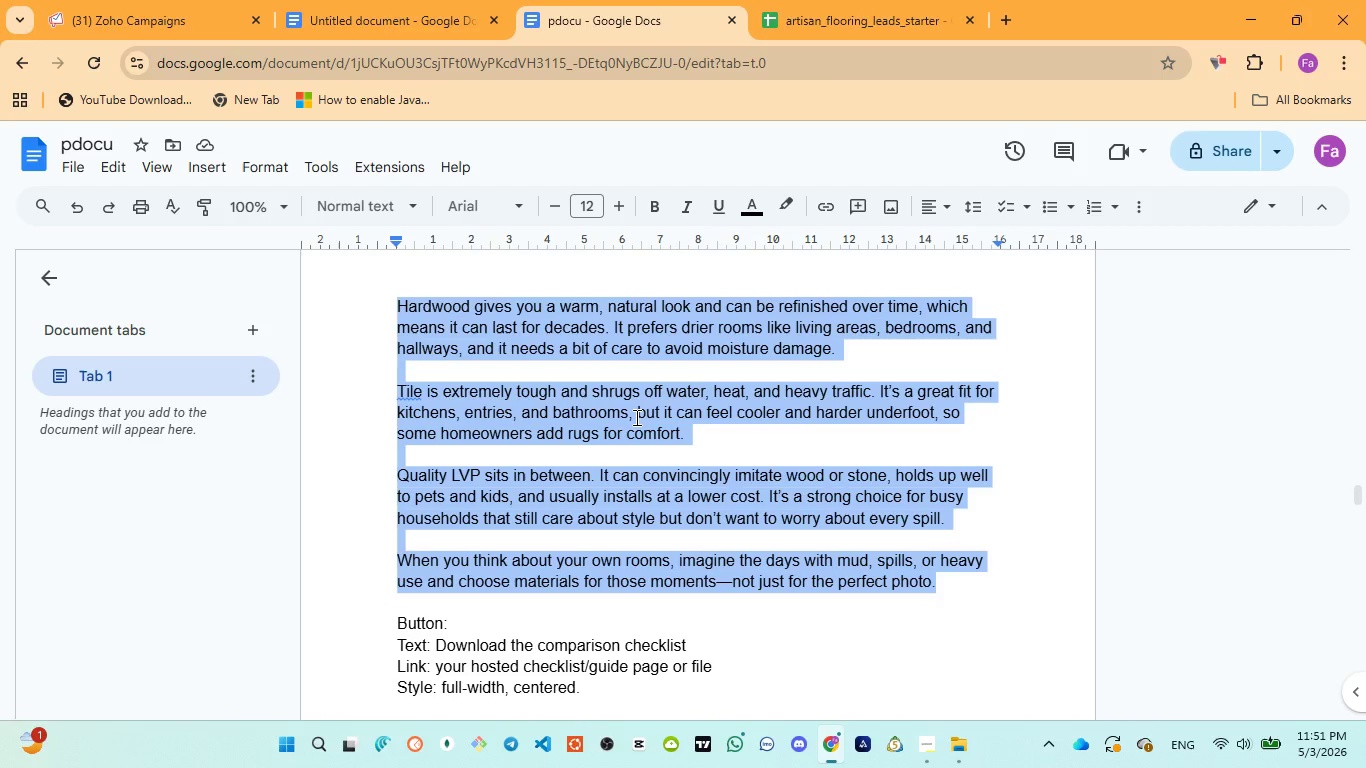 
left_click([119, 5])
 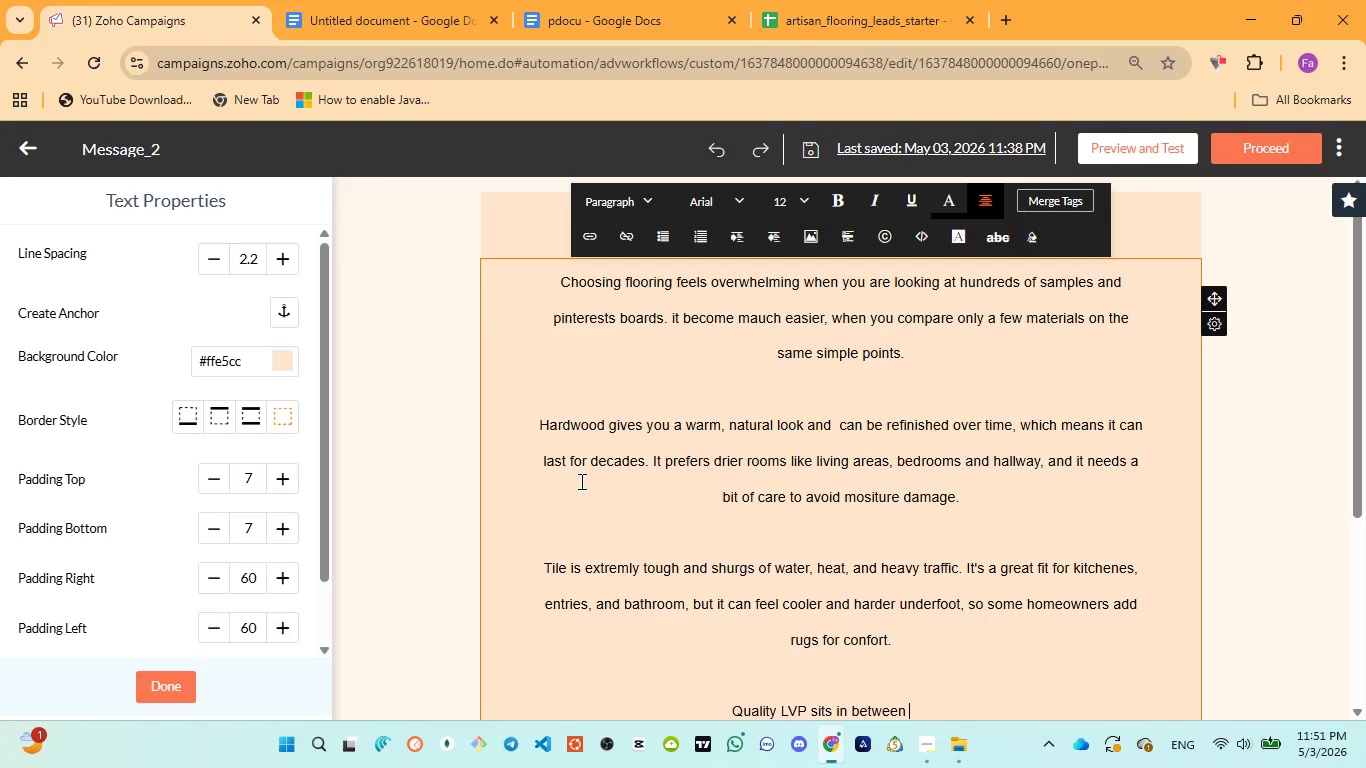 
key(ArrowLeft)
 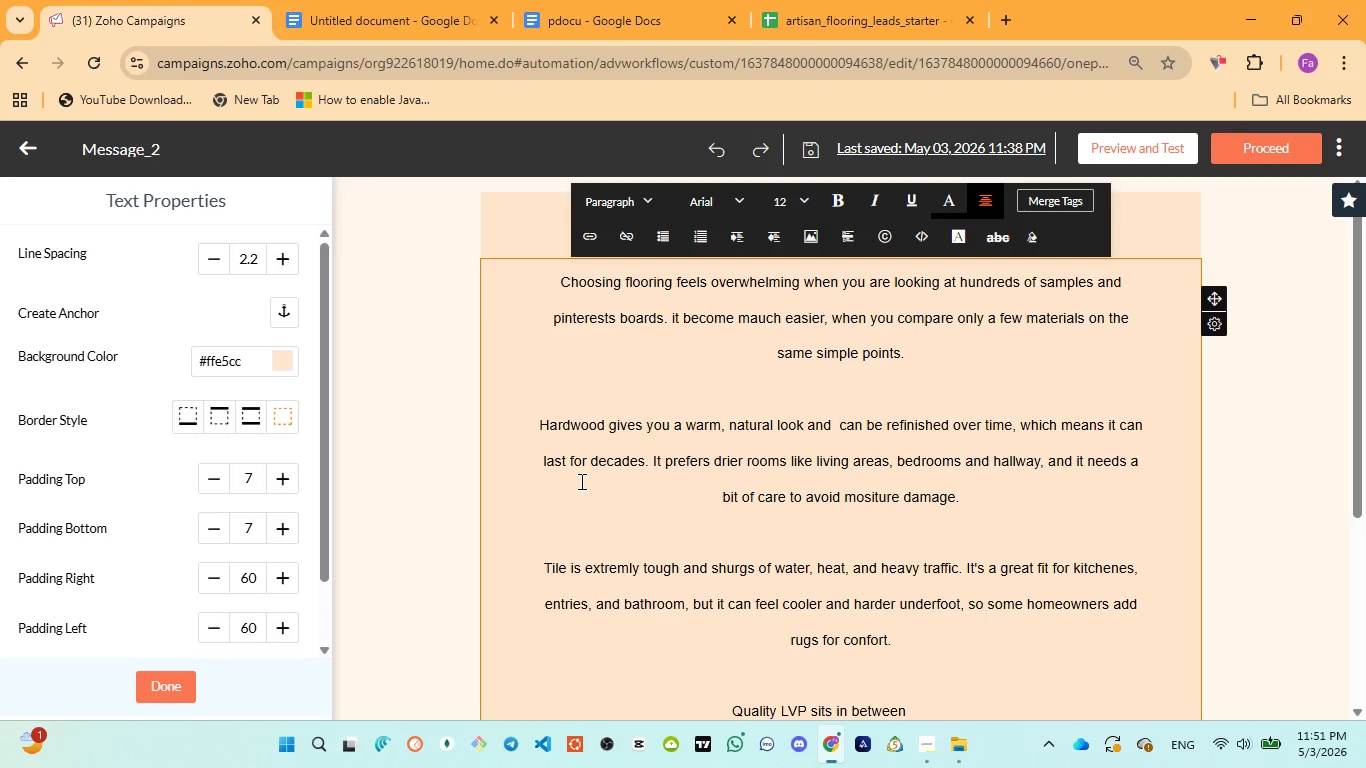 
type(, iy)
key(Backspace)
type(t can convincgly )
 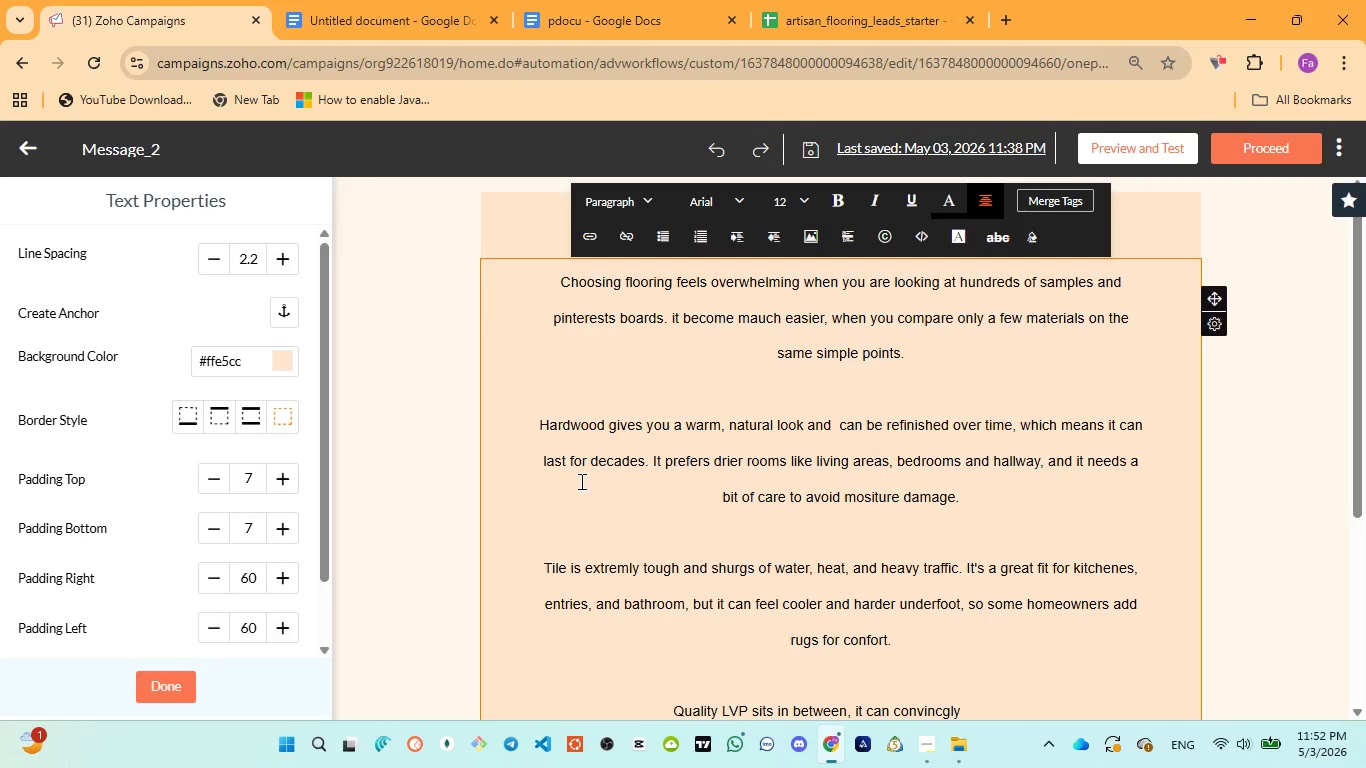 
wait(18.38)
 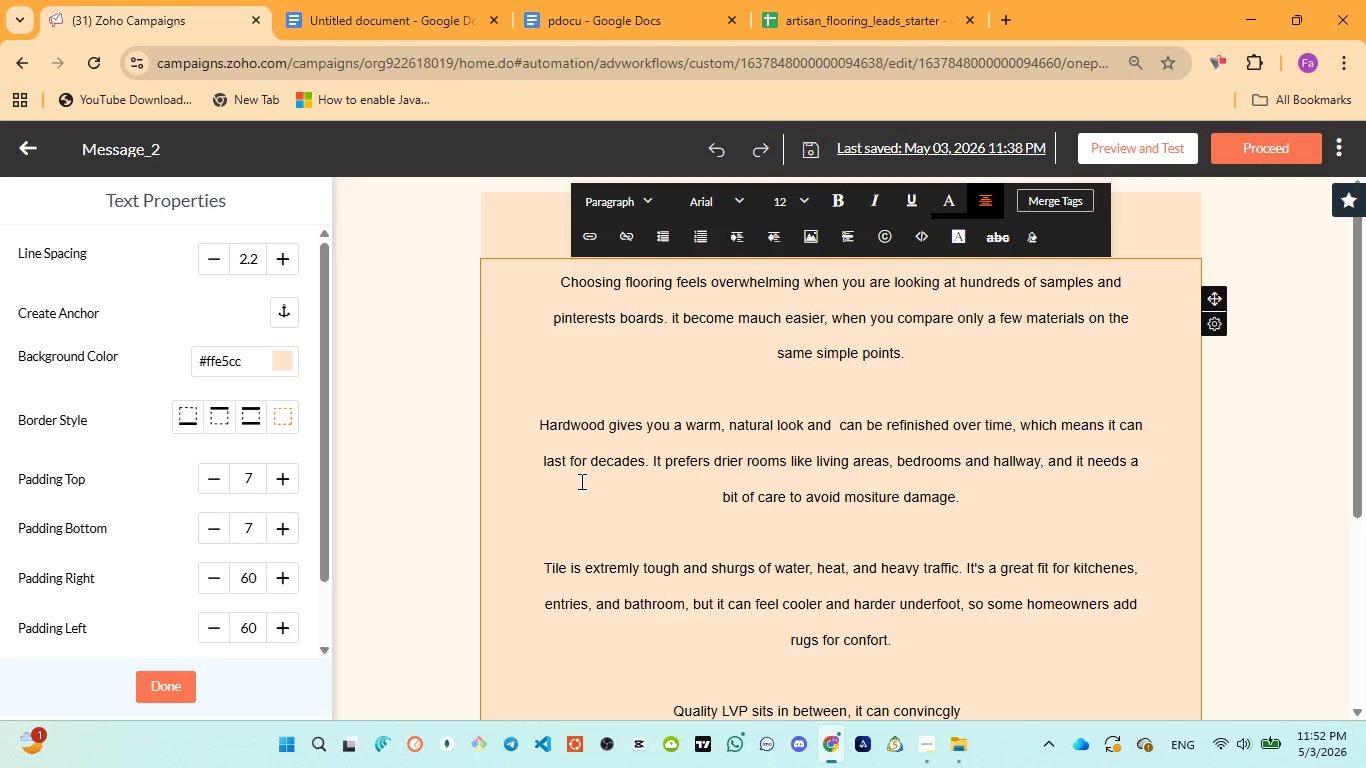 
left_click([588, 21])
 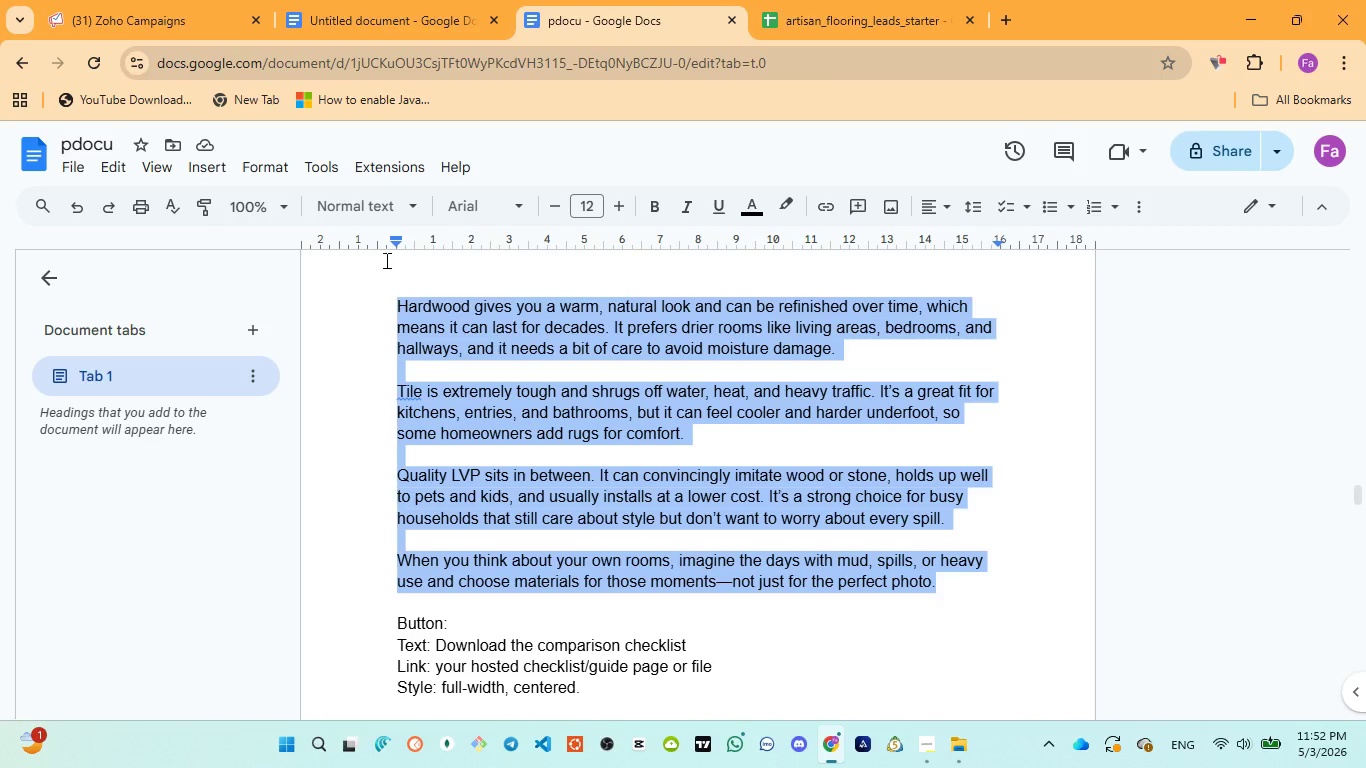 
wait(6.17)
 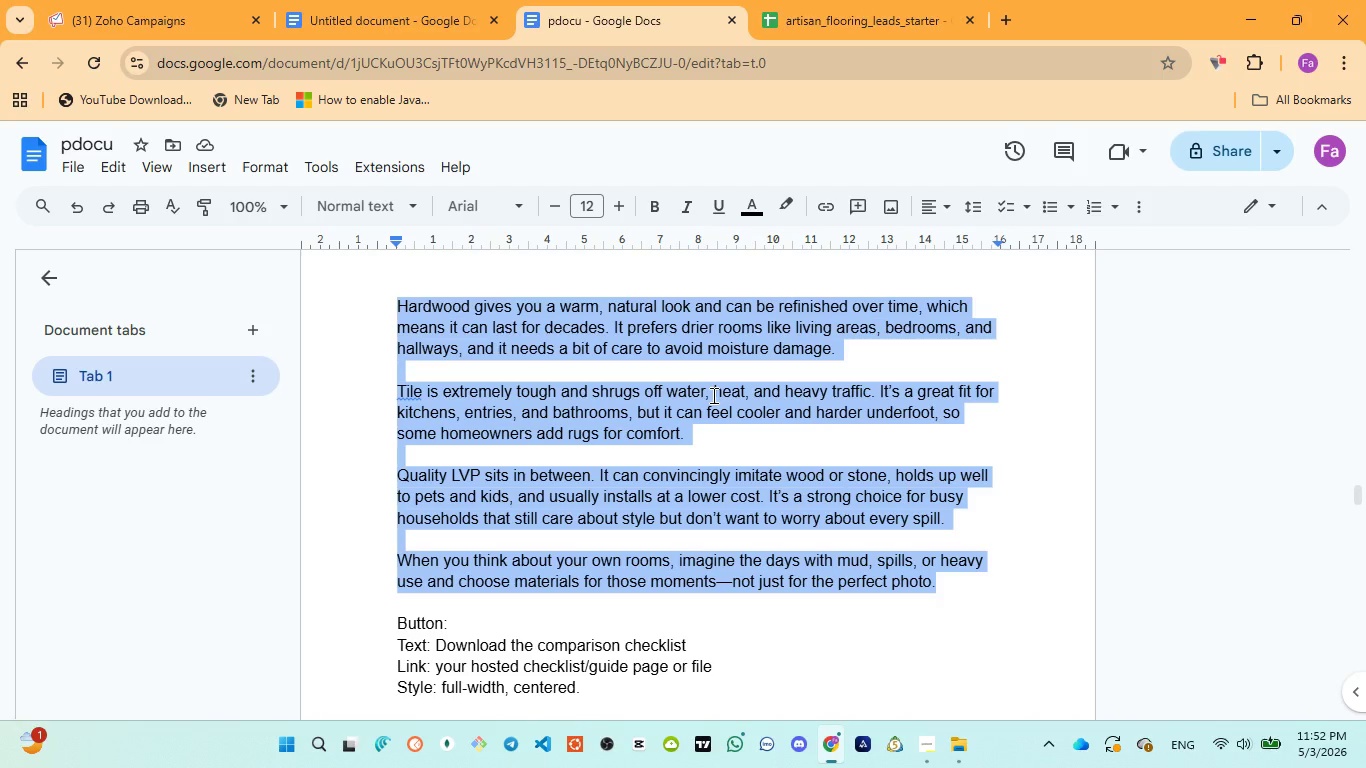 
left_click([104, 17])
 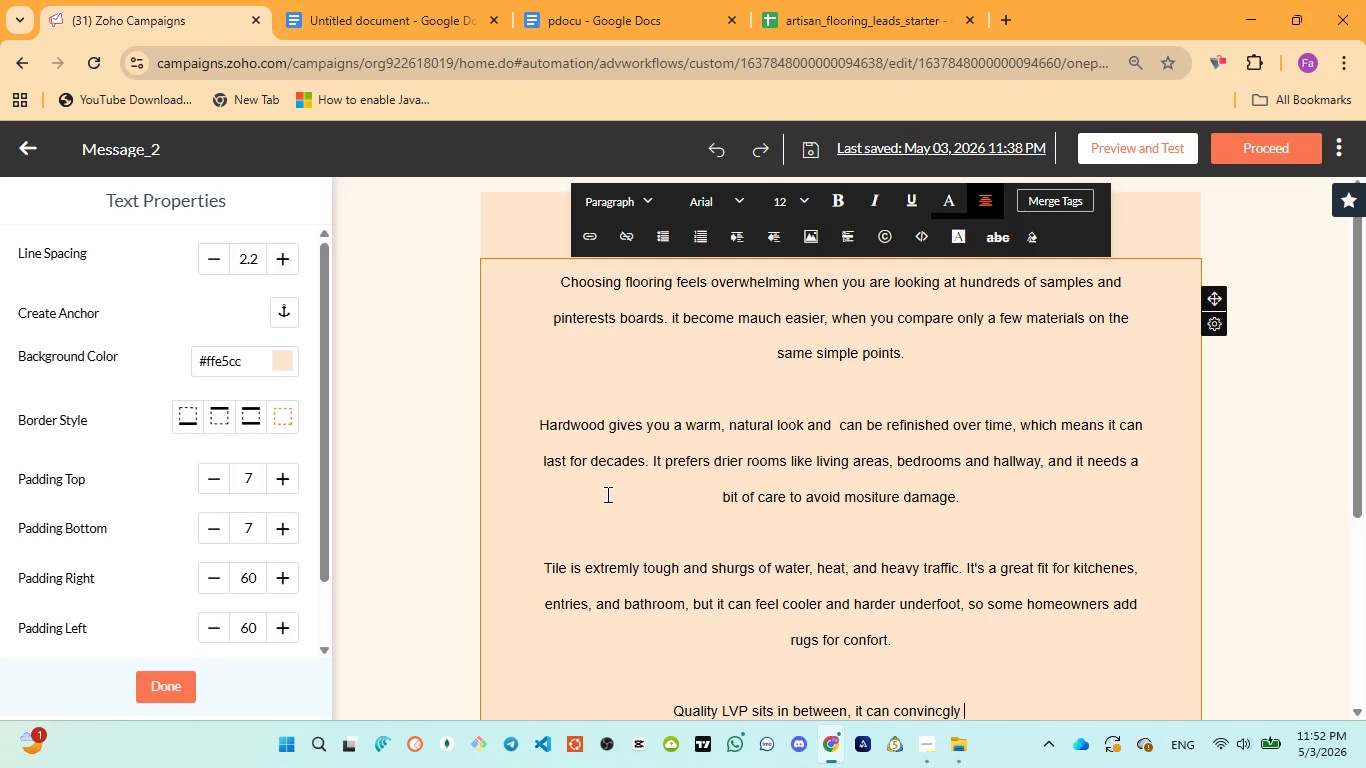 
type(imktT)
key(Backspace)
key(Backspace)
key(Backspace)
type(itate wood or stone,)
 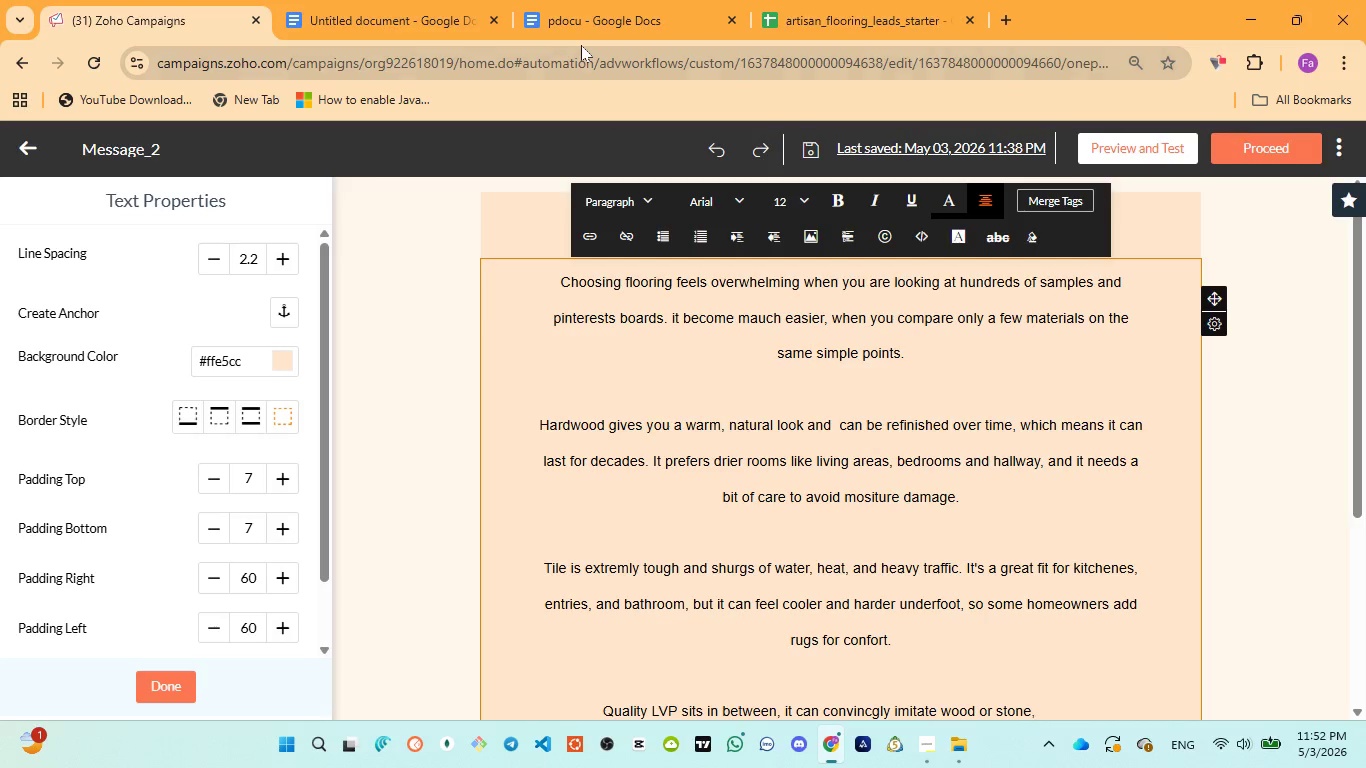 
left_click([573, 23])
 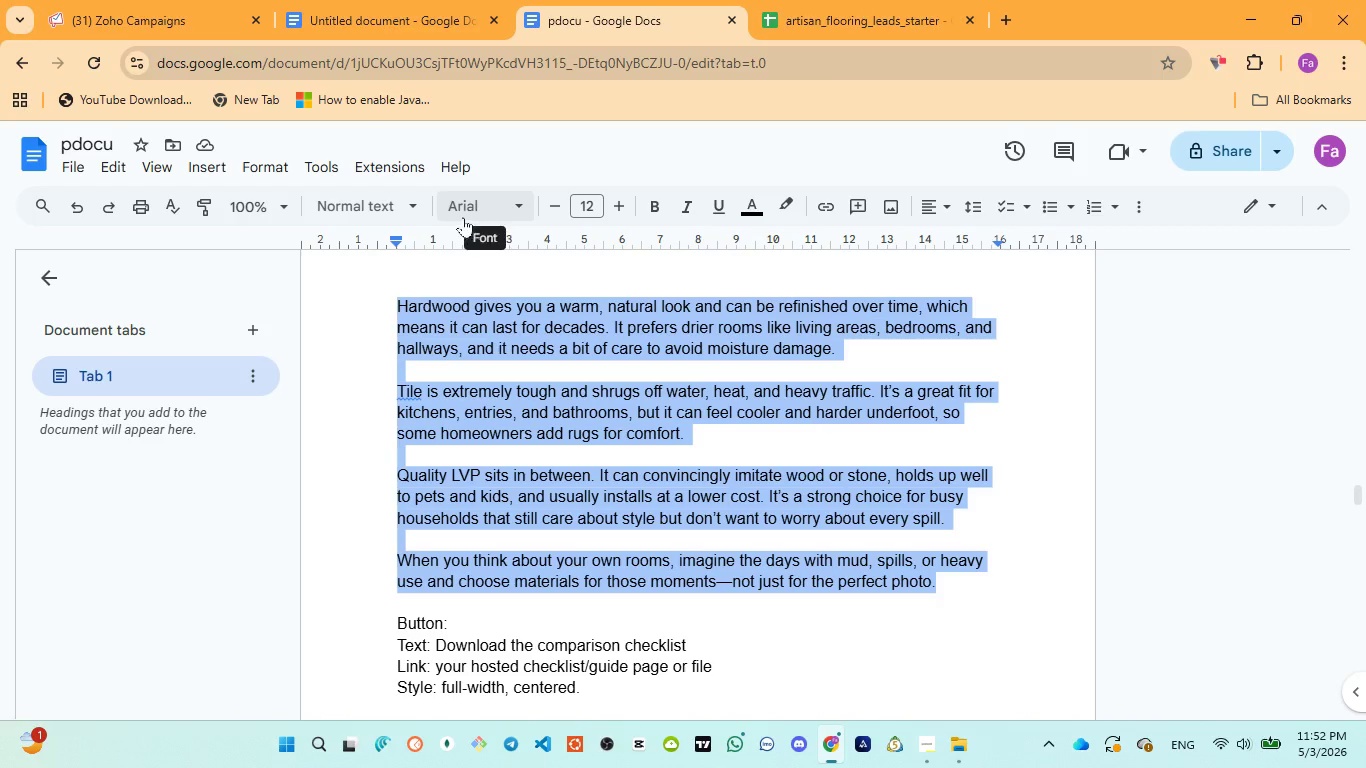 
left_click([184, 21])
 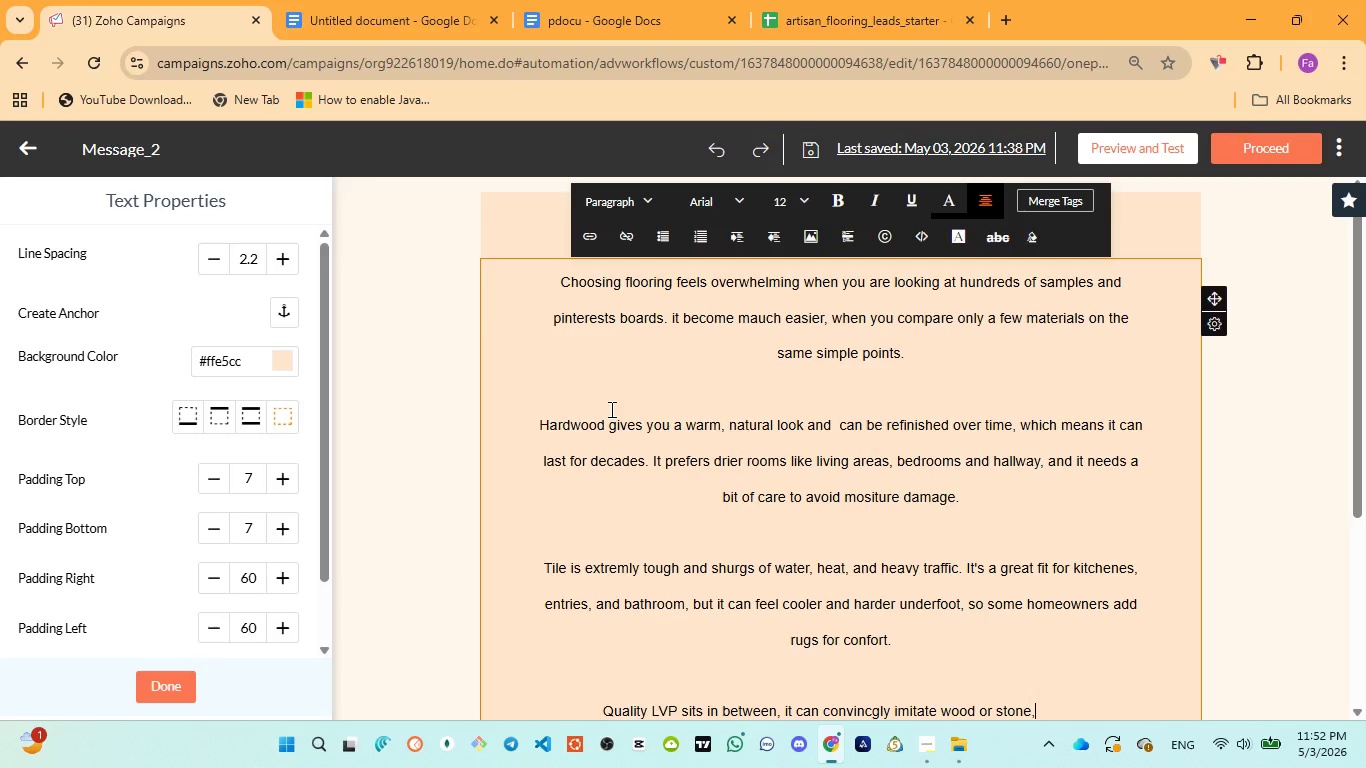 
type(holds up well )
 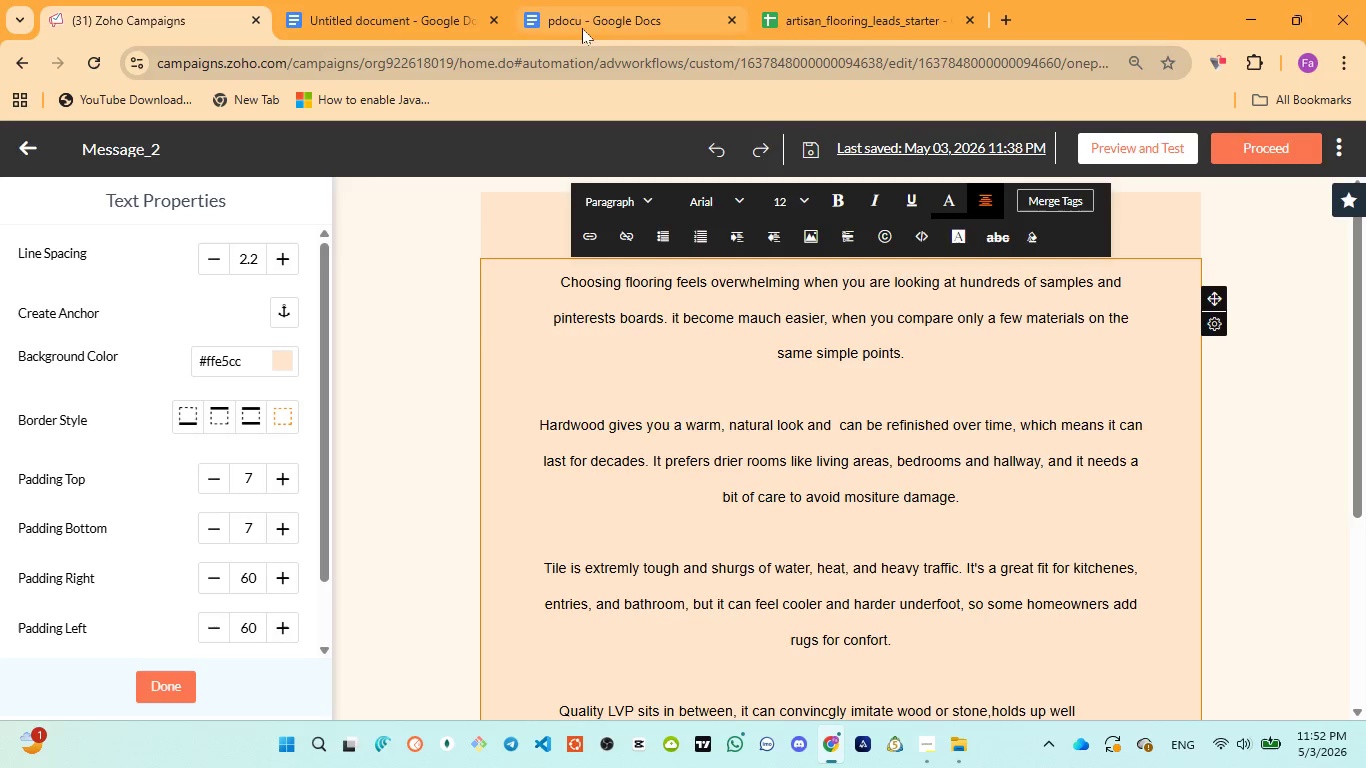 
left_click([582, 14])
 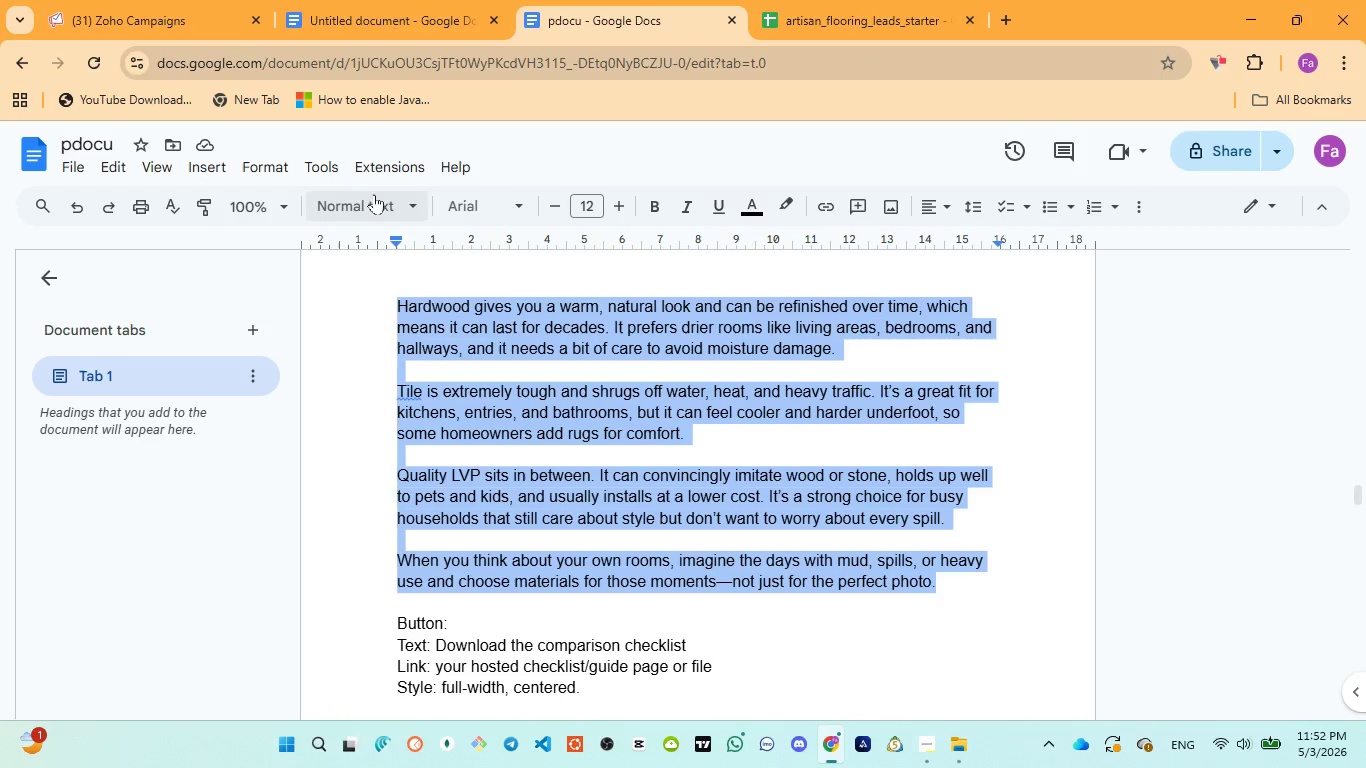 
left_click([140, 13])
 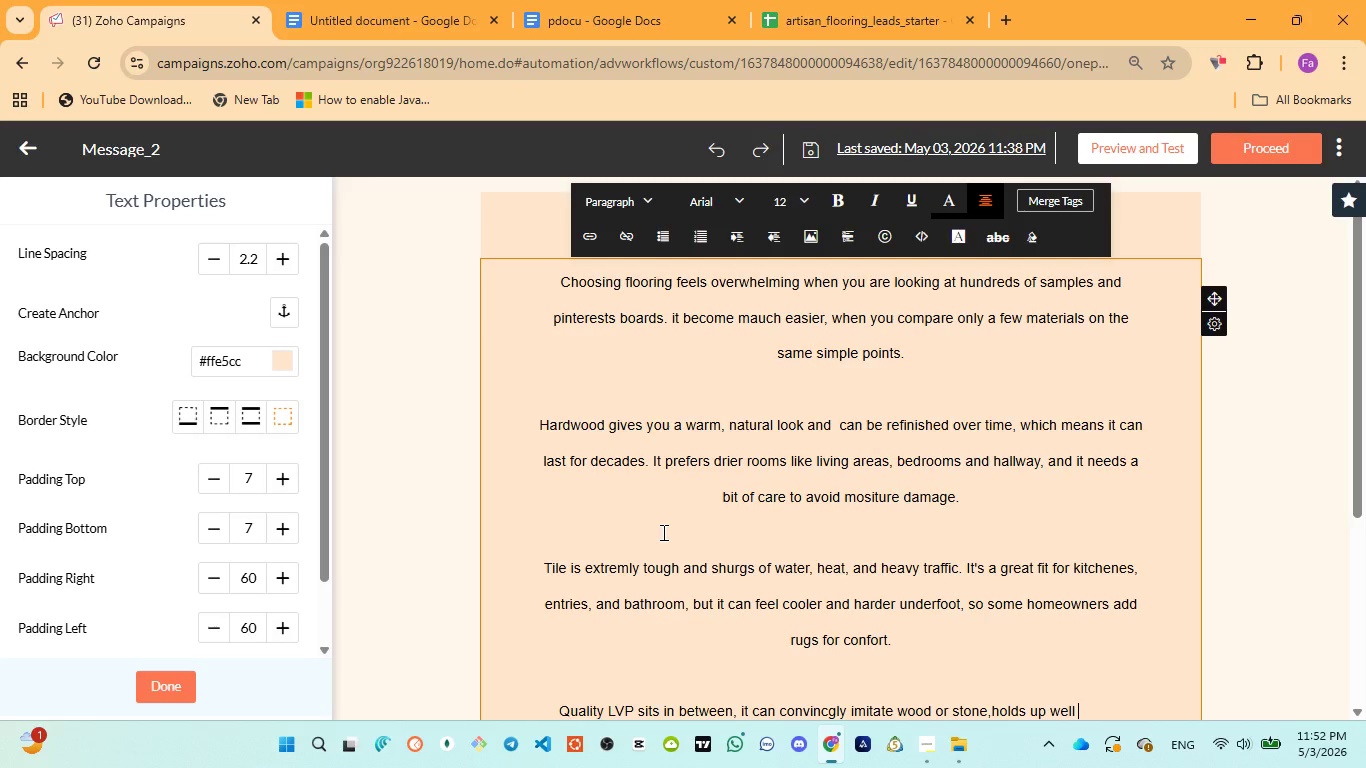 
type(to pets and kids )
 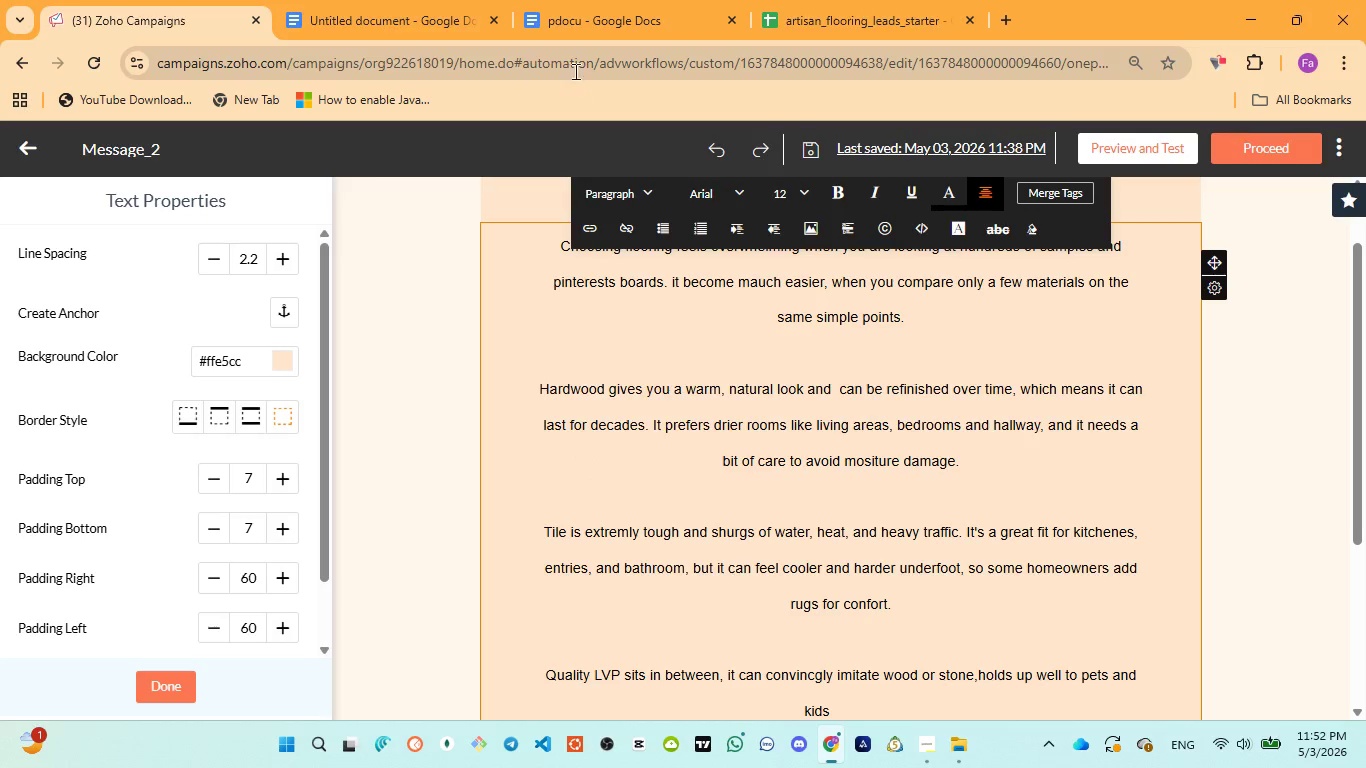 
left_click([574, 25])
 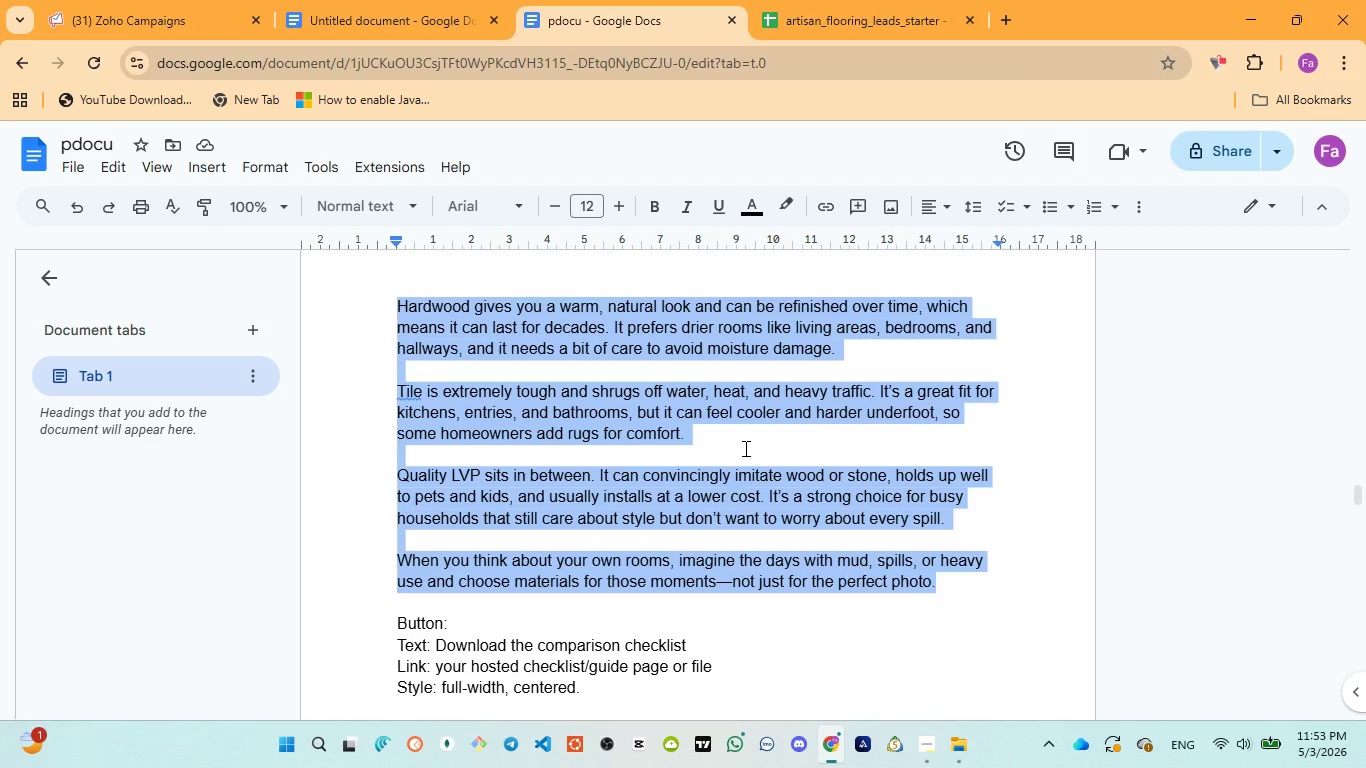 
wait(12.83)
 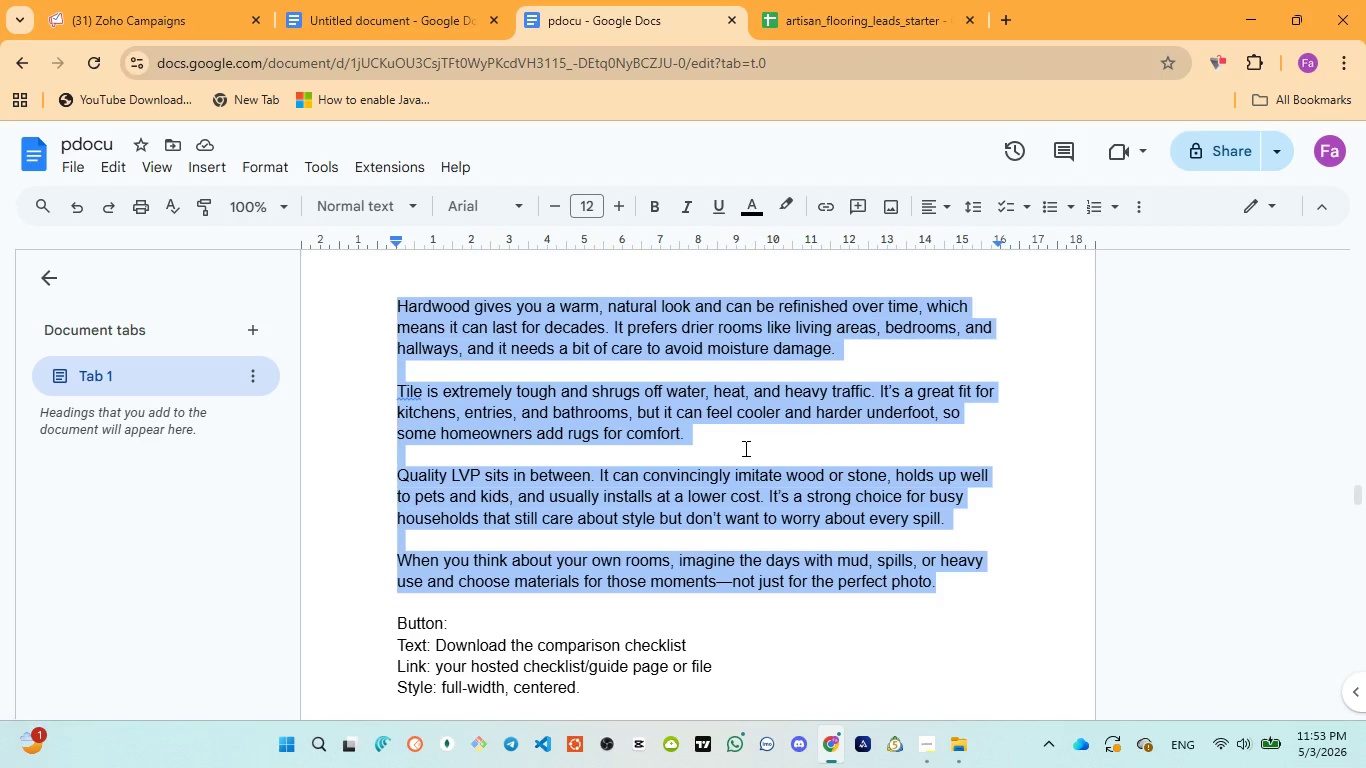 
left_click([137, 7])
 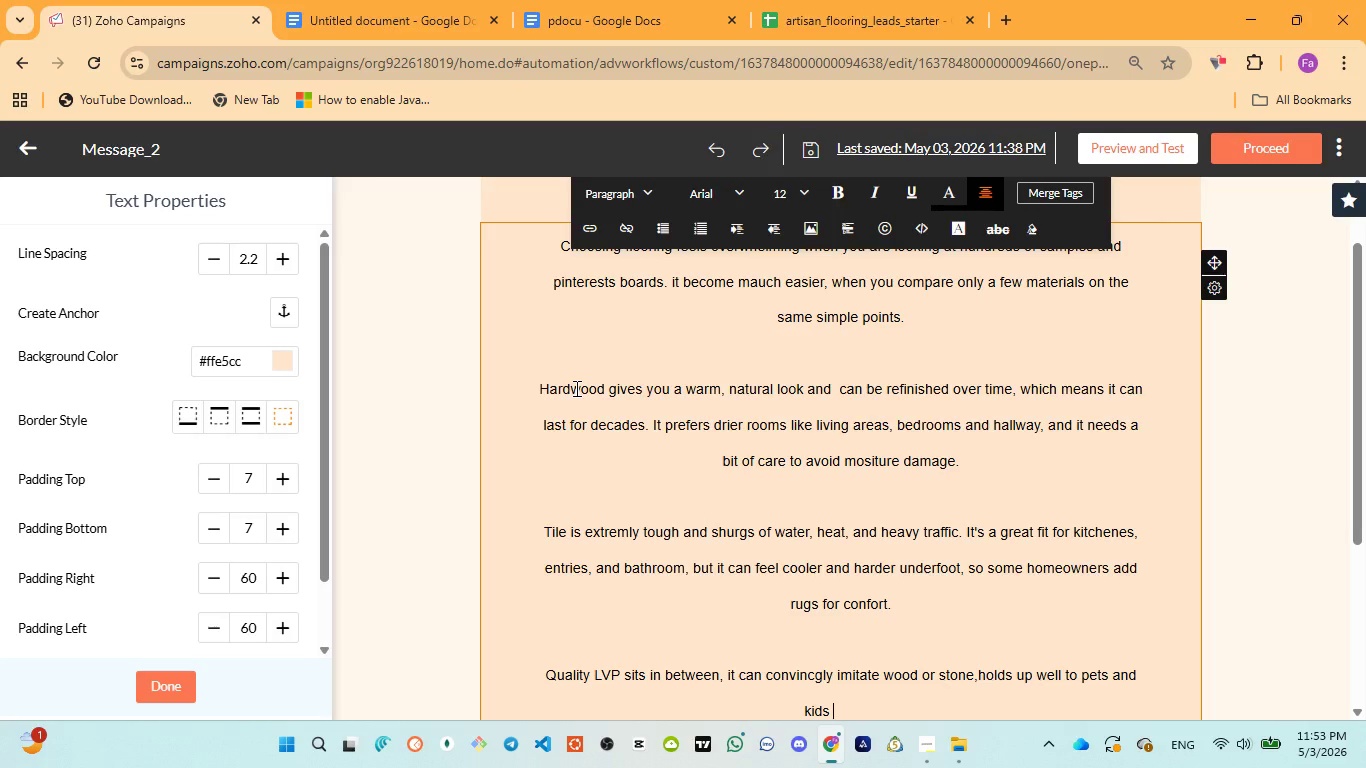 
key(ArrowLeft)
 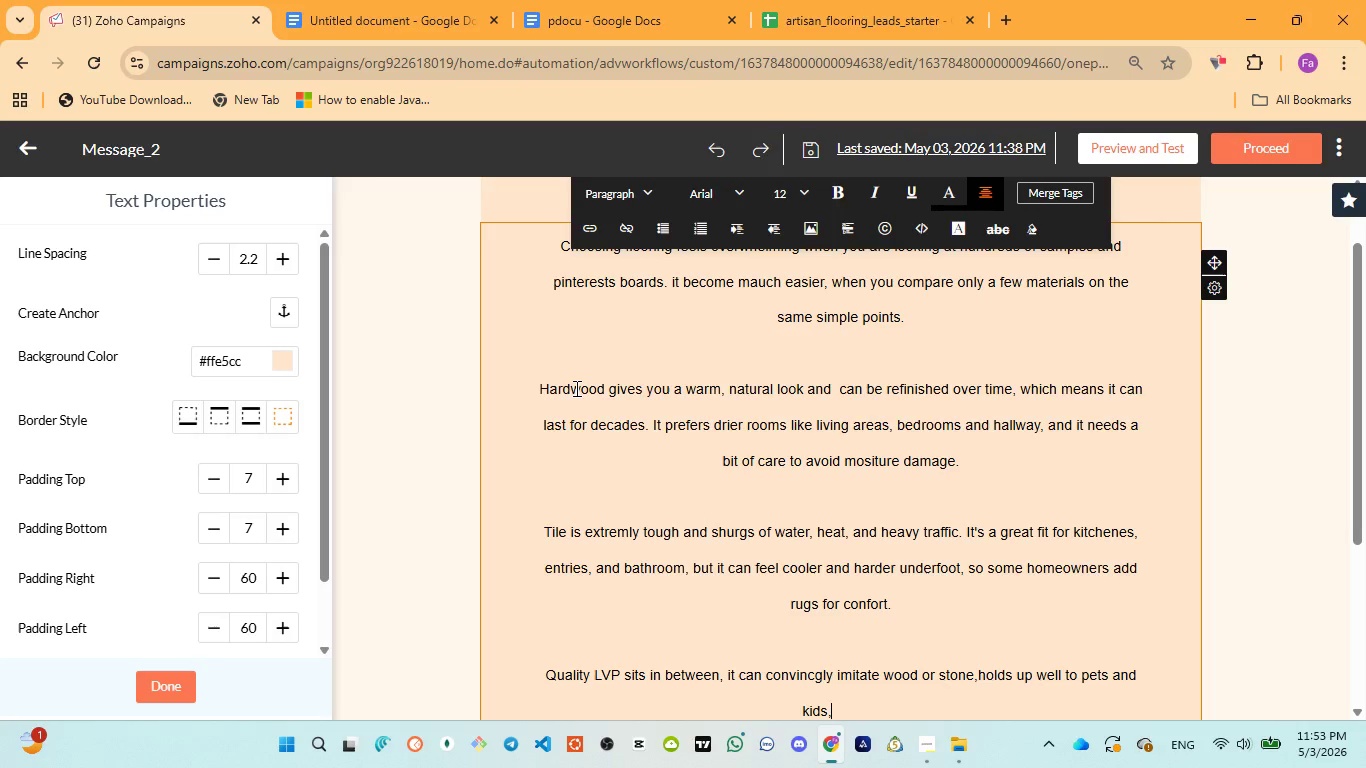 
type(, and usually installs )
 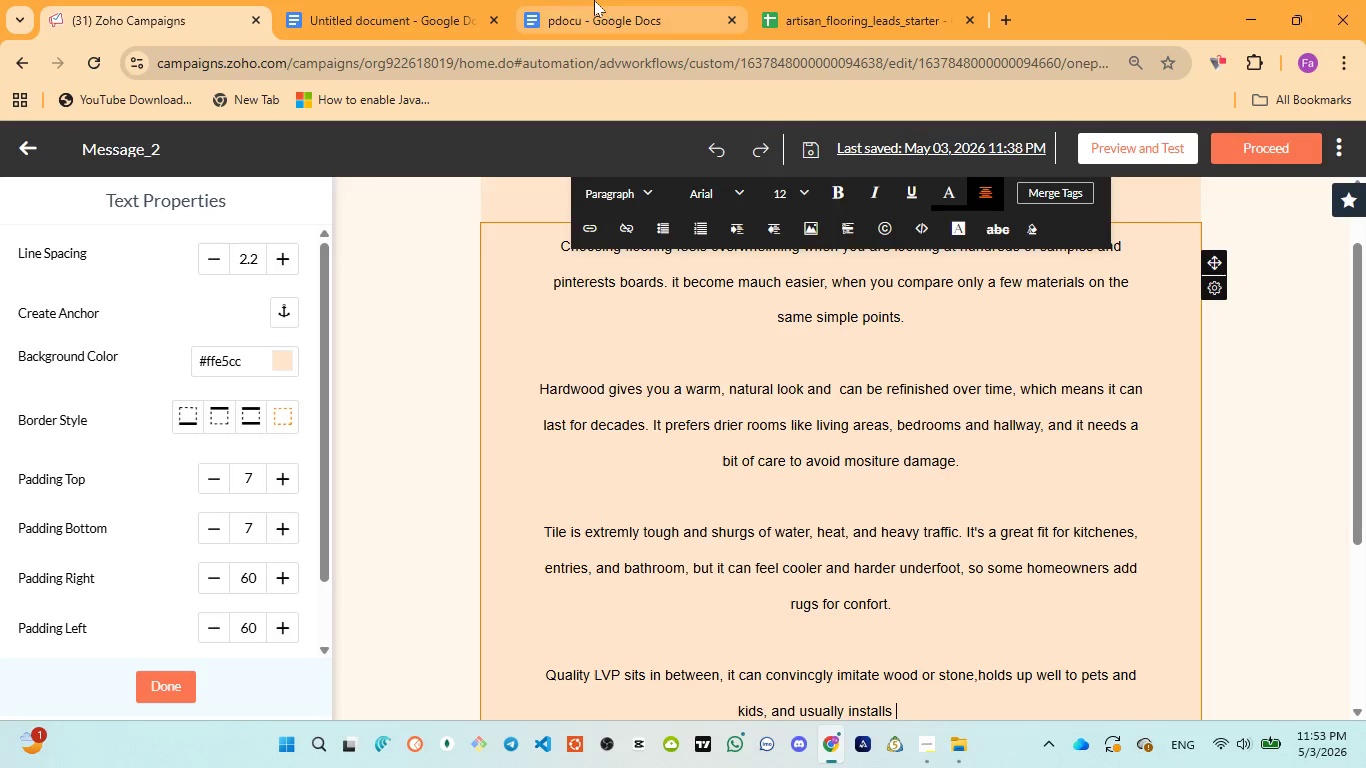 
left_click([594, 0])
 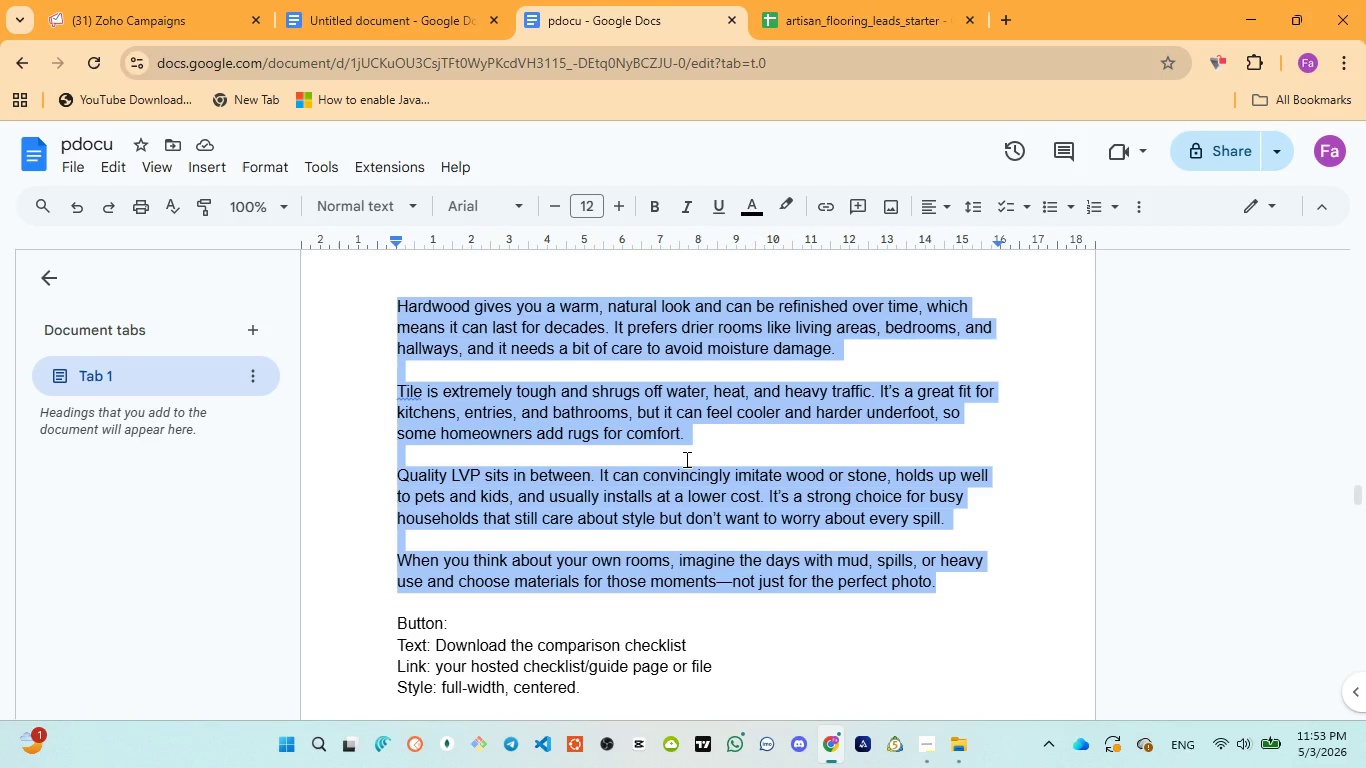 
wait(9.12)
 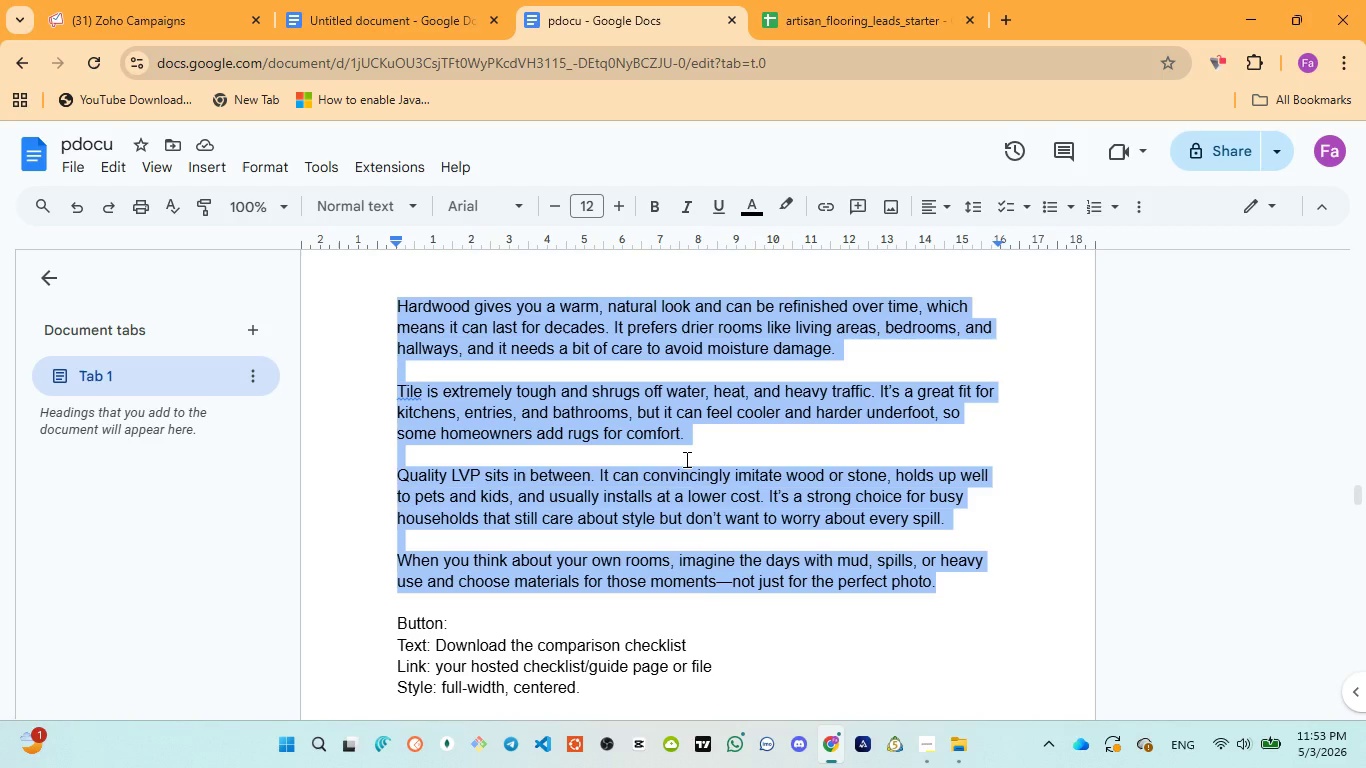 
left_click([158, 19])
 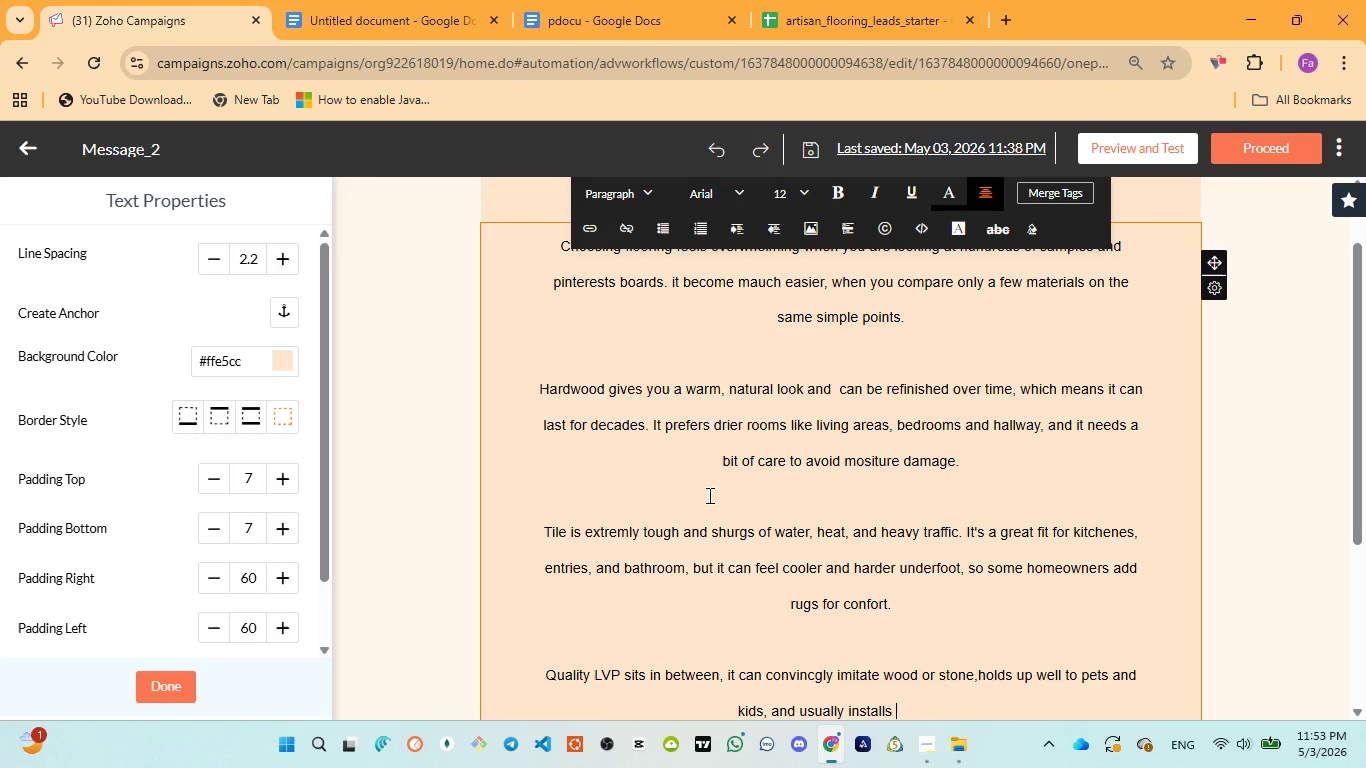 
type(at a lower costs )
 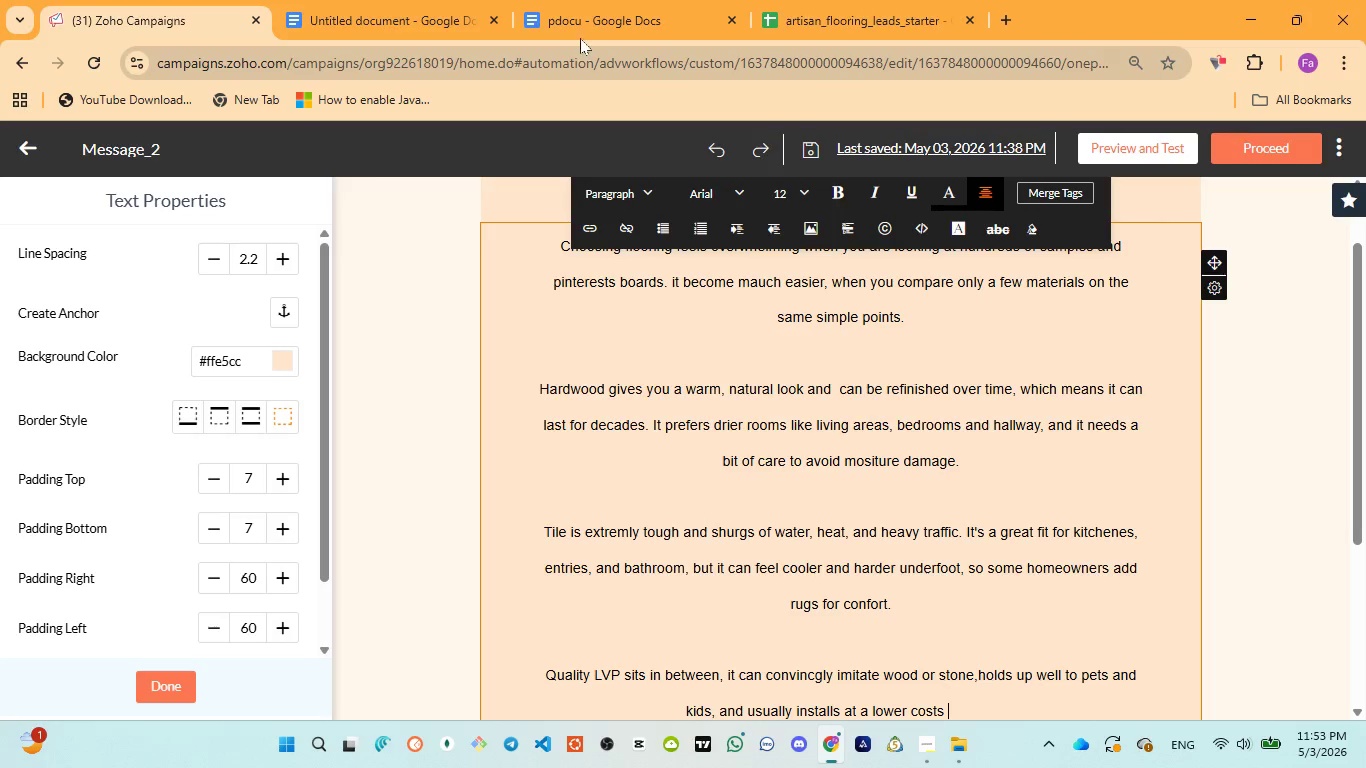 
left_click([579, 32])
 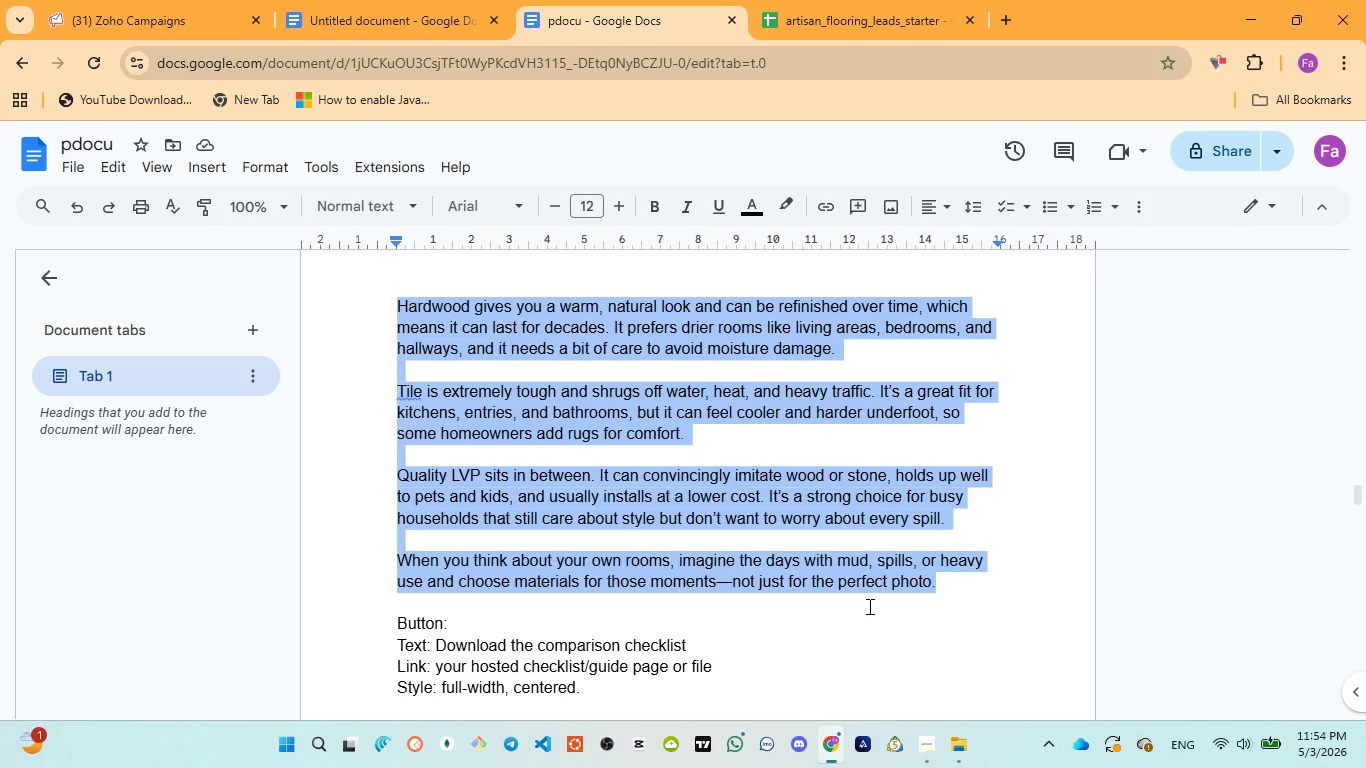 
wait(30.84)
 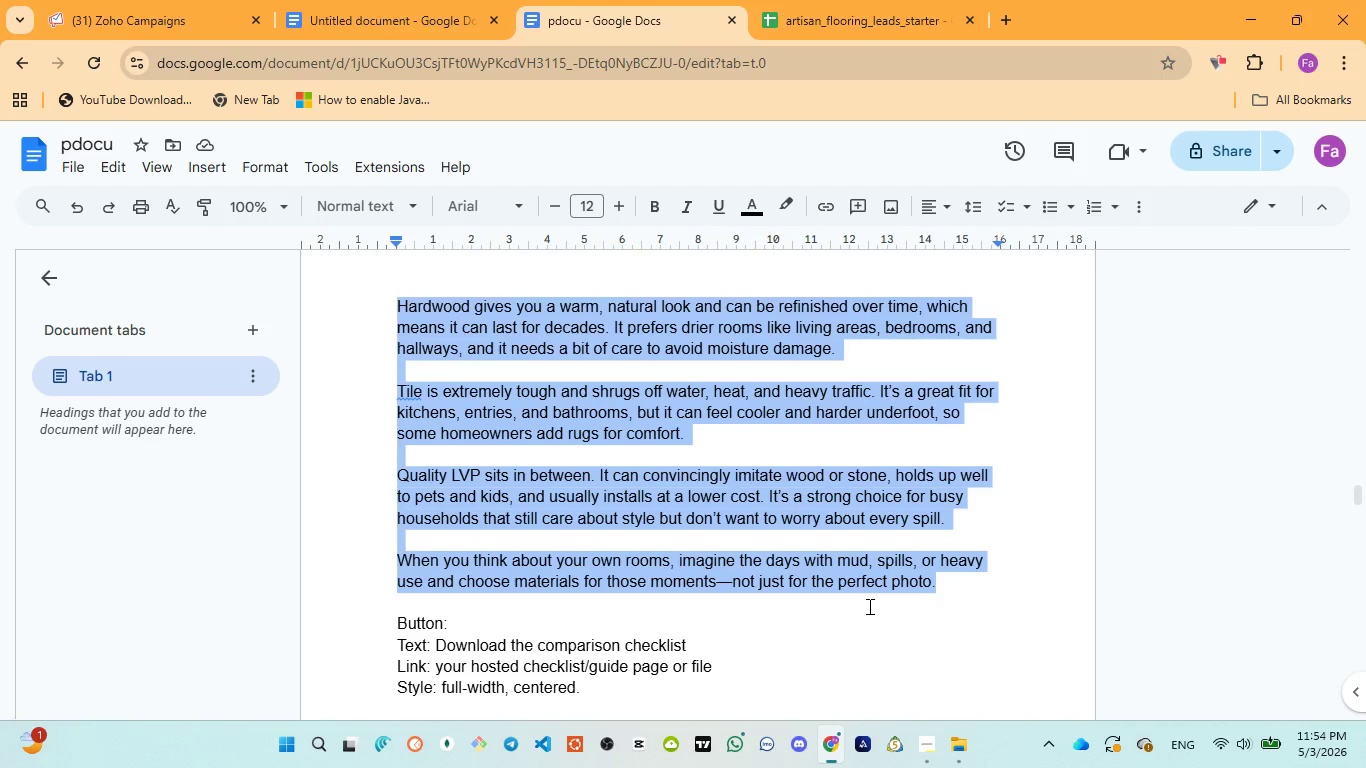 
left_click([174, 17])
 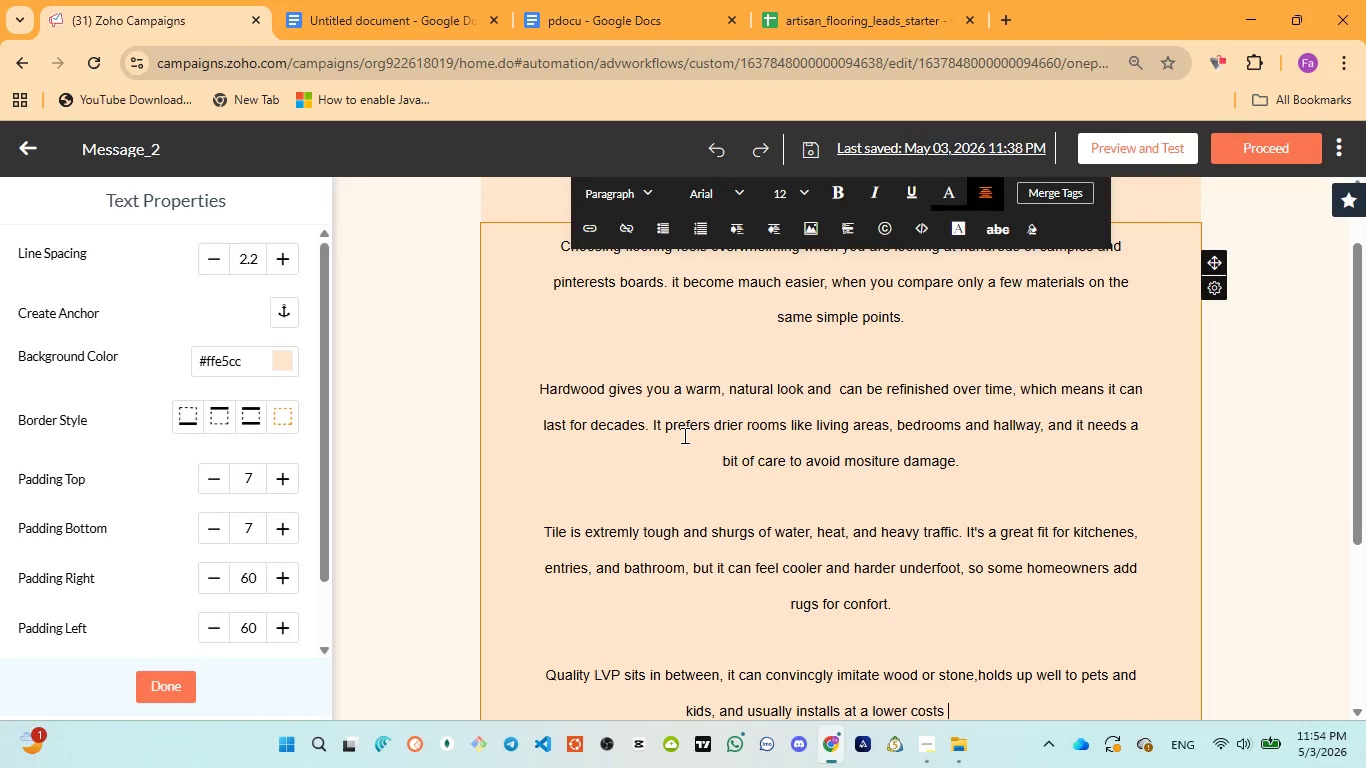 
key(ArrowLeft)
 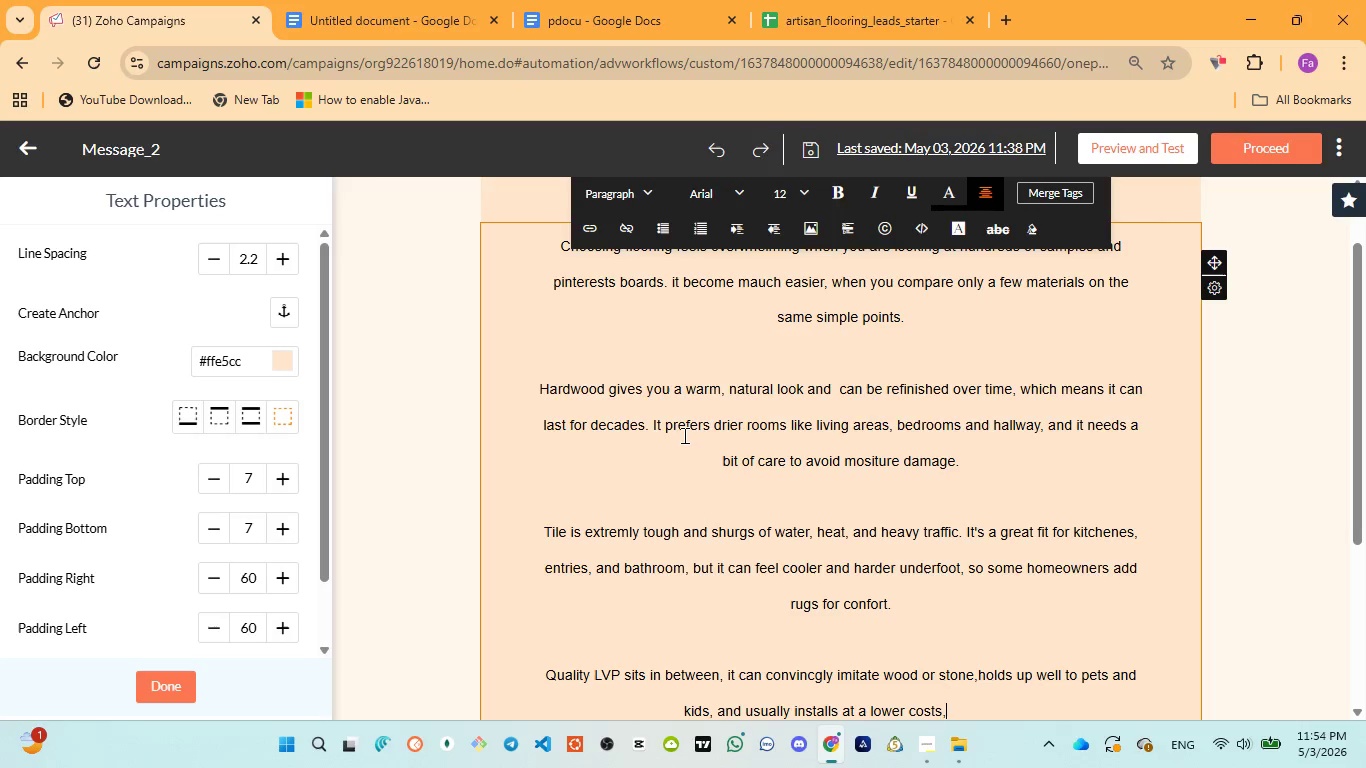 
type(, it's a strong choice for busy )
 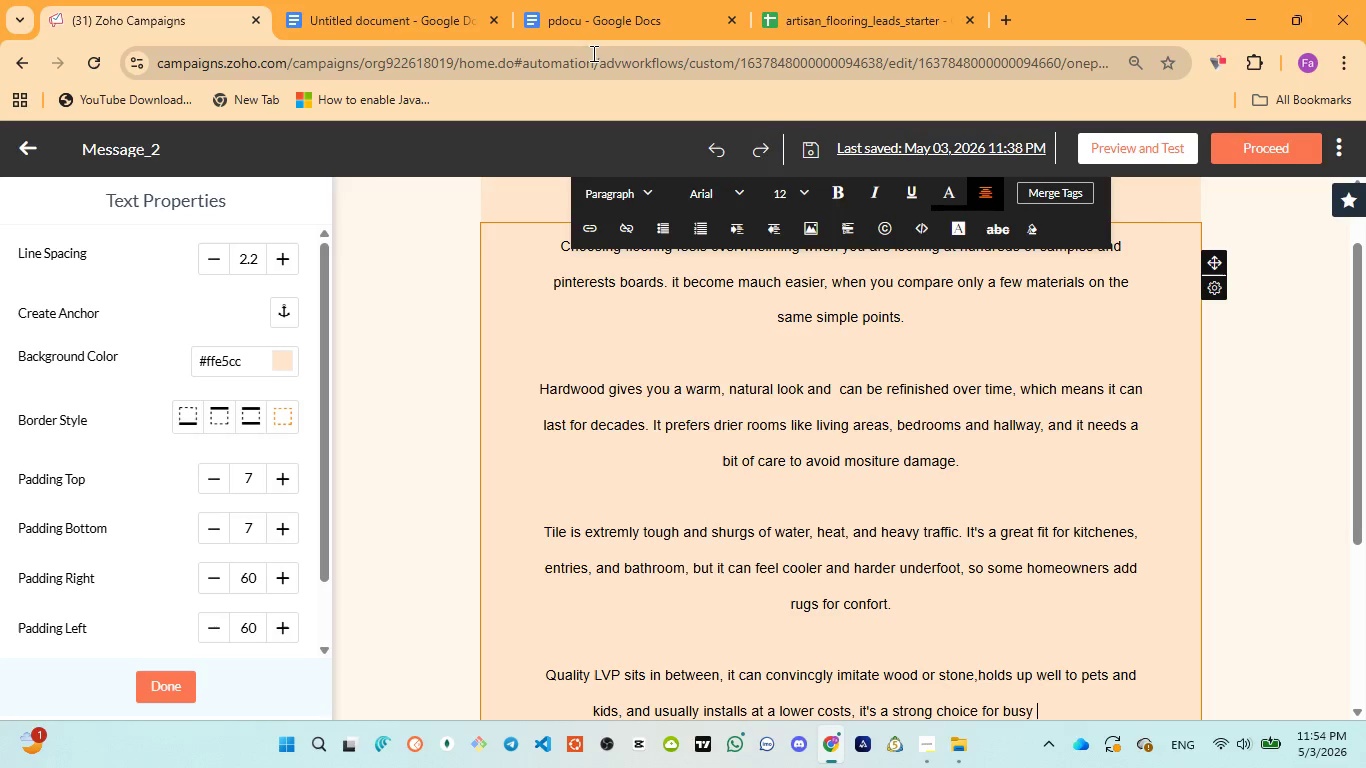 
left_click([587, 21])
 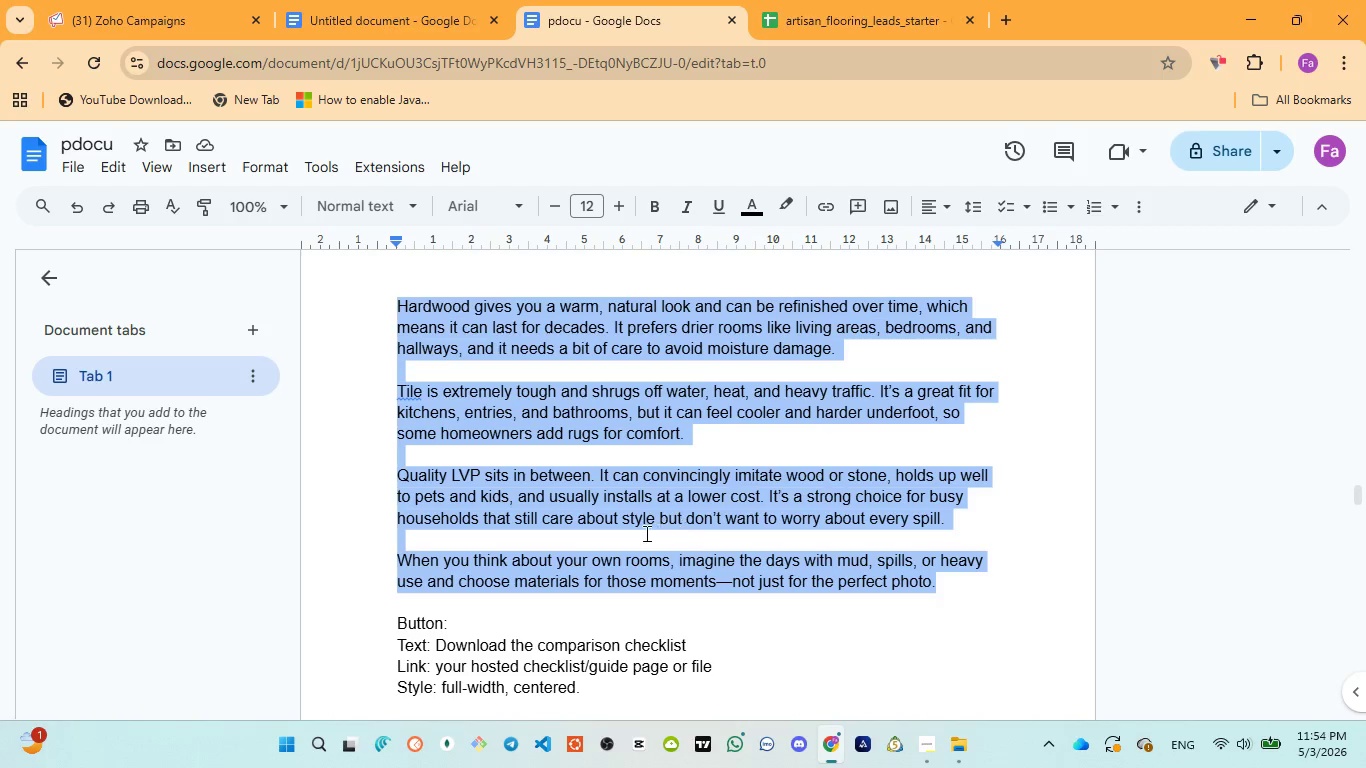 
wait(8.48)
 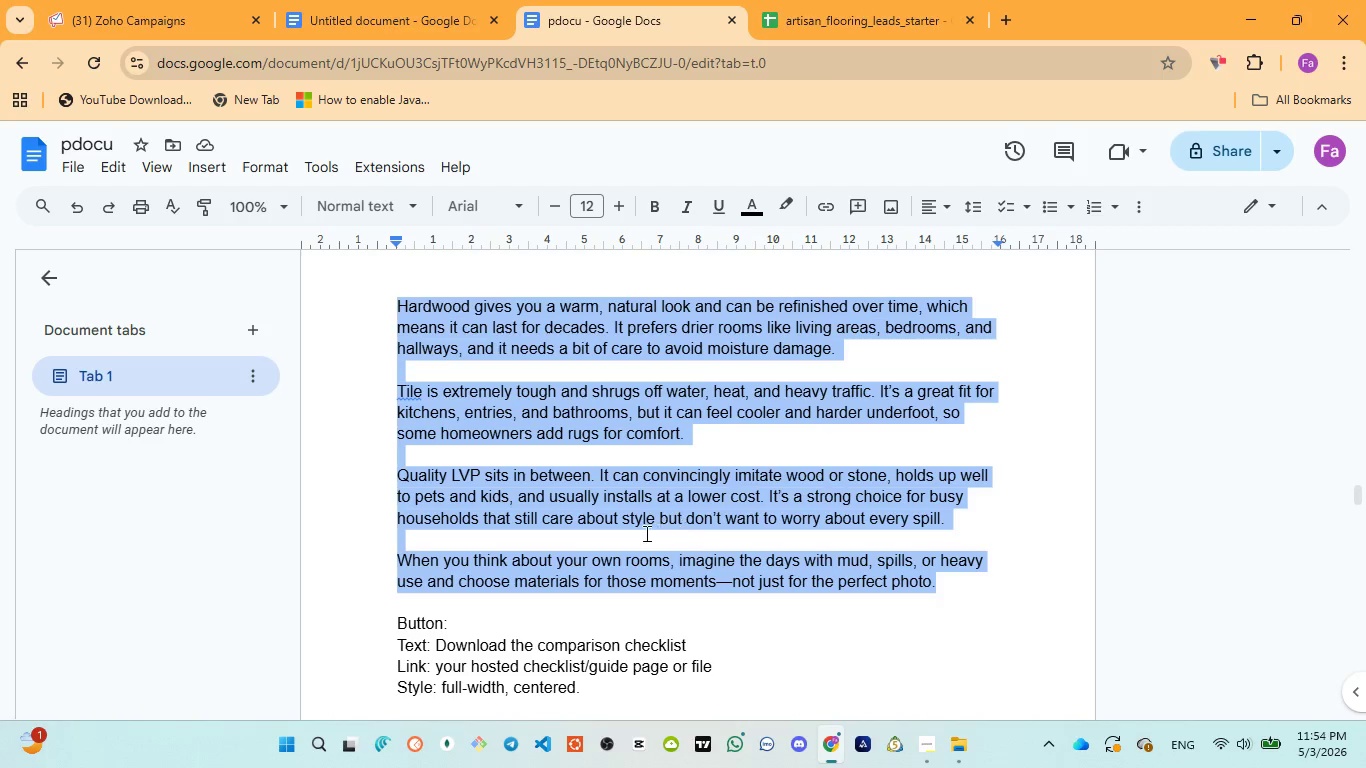 
left_click([177, 10])
 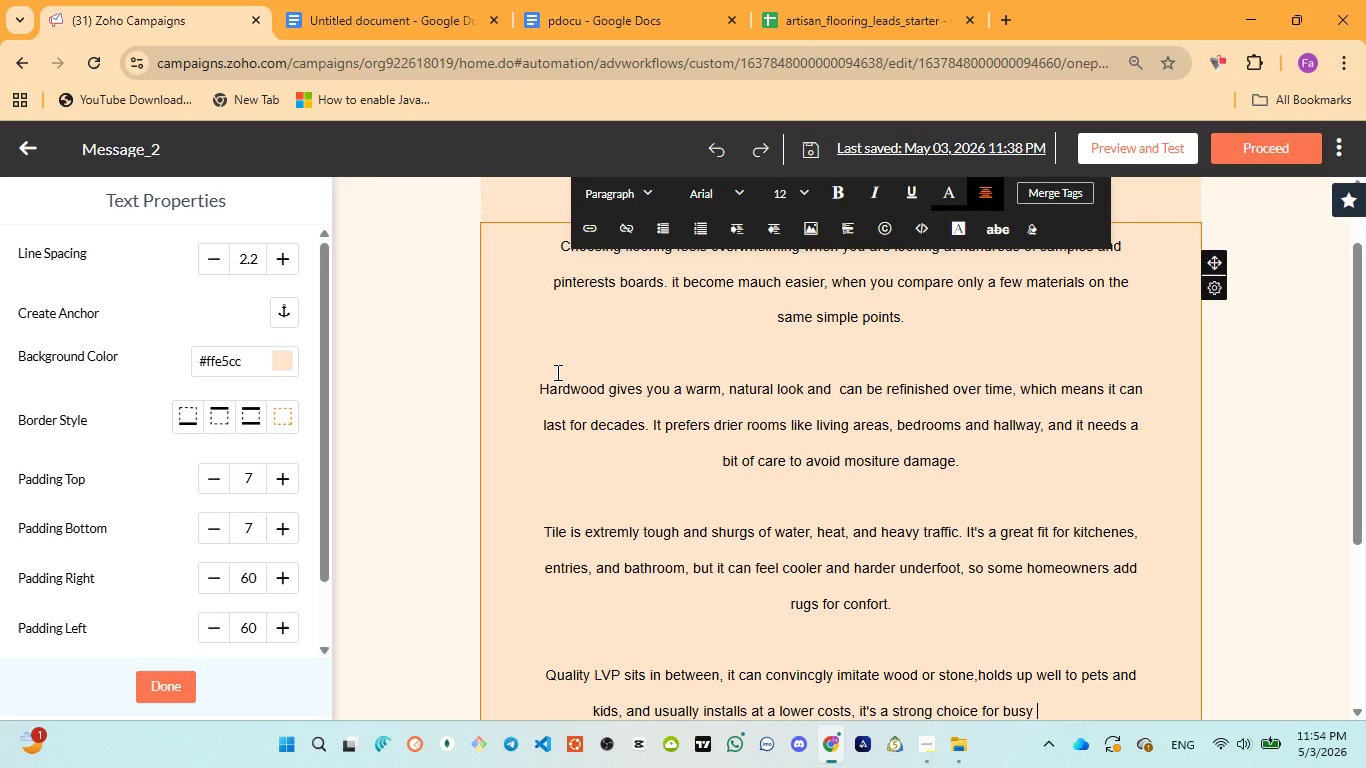 
type(households )
 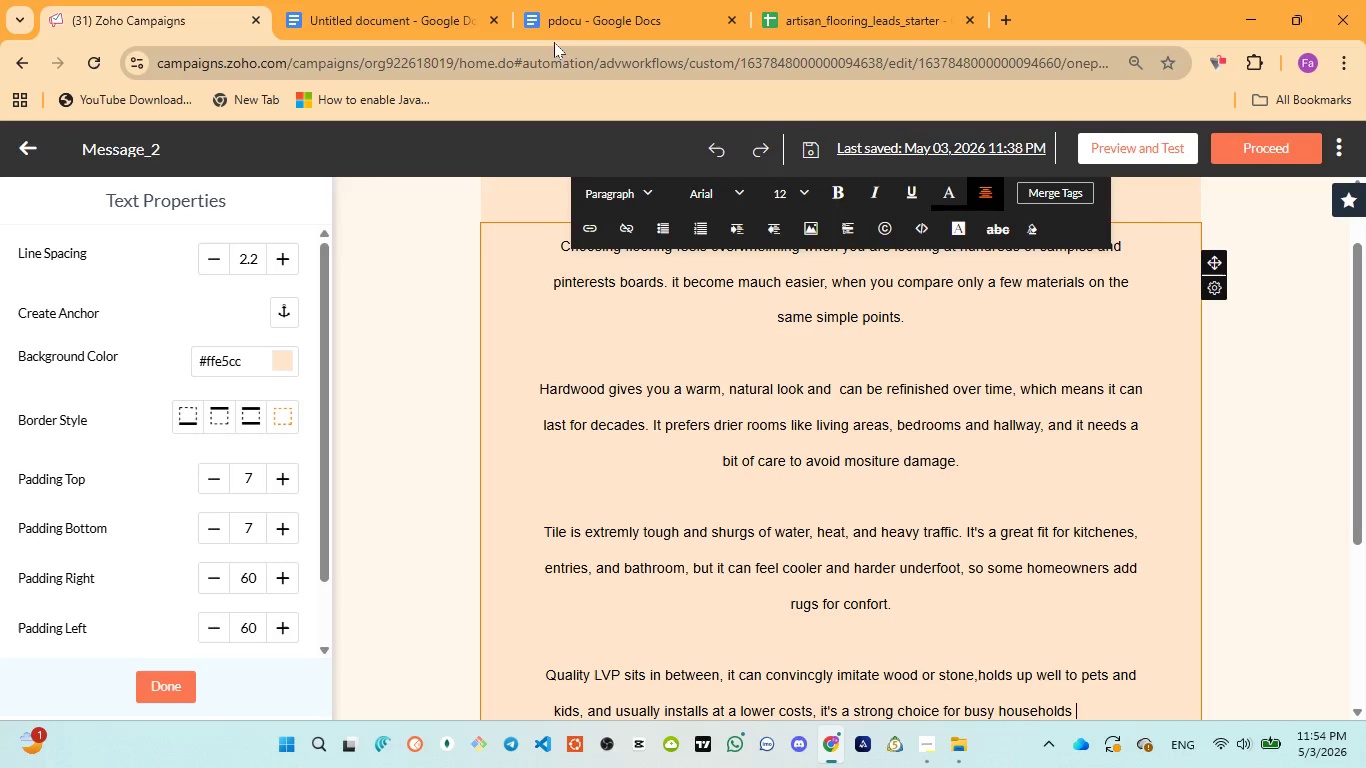 
left_click([554, 15])
 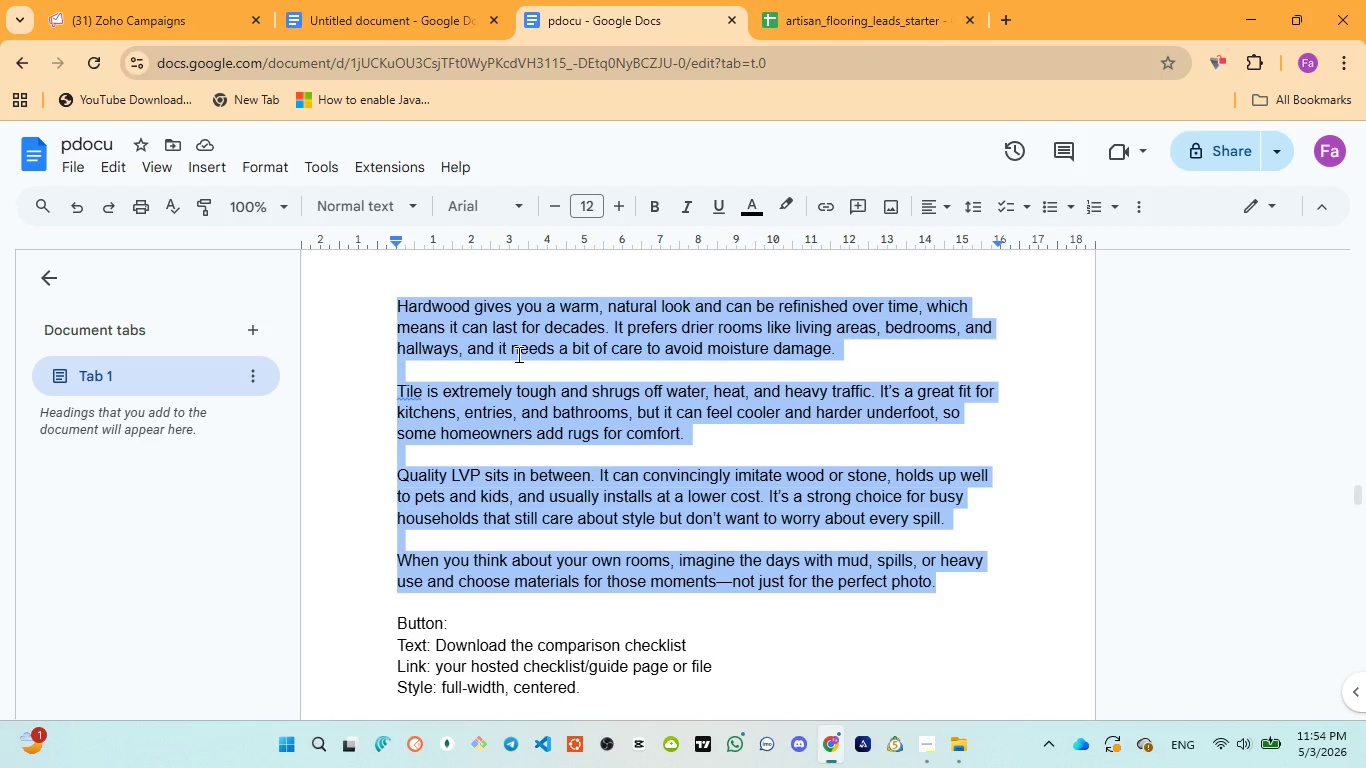 
wait(5.16)
 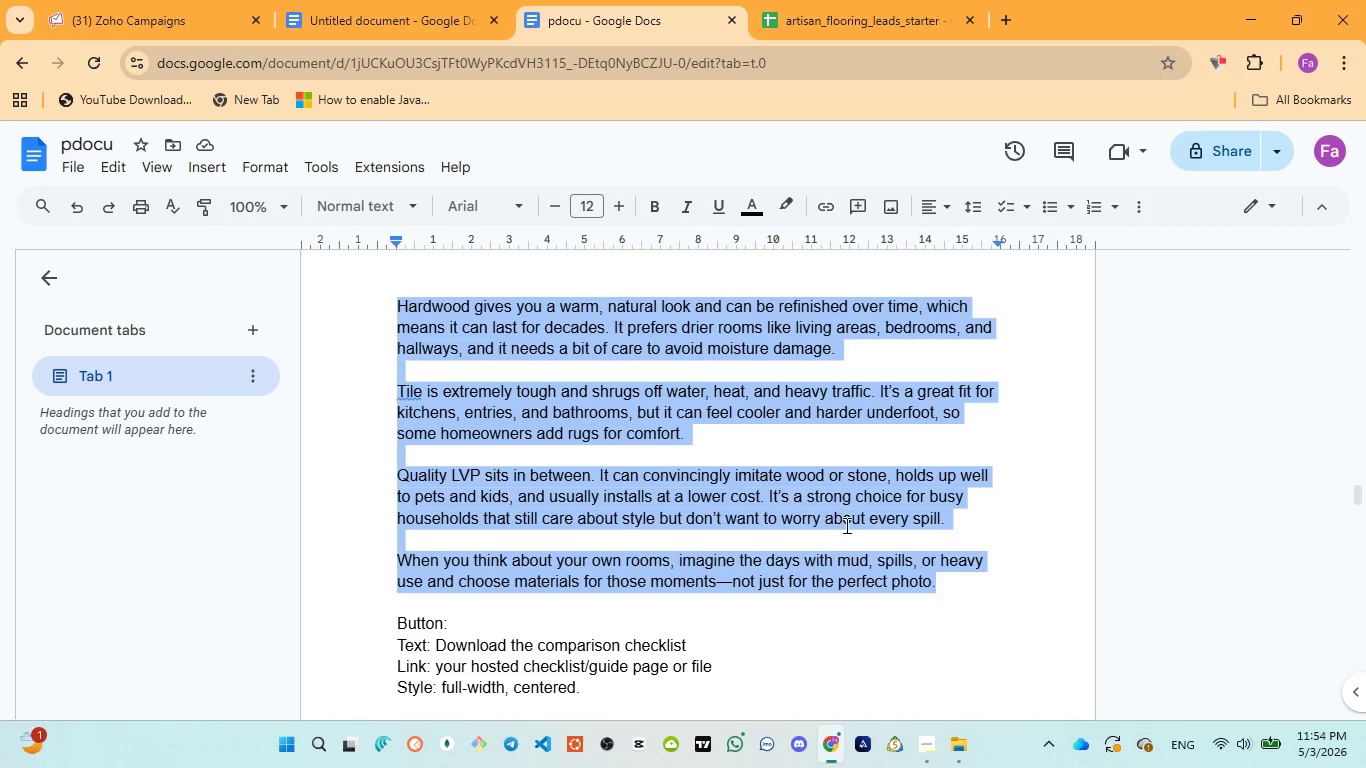 
left_click([196, 25])
 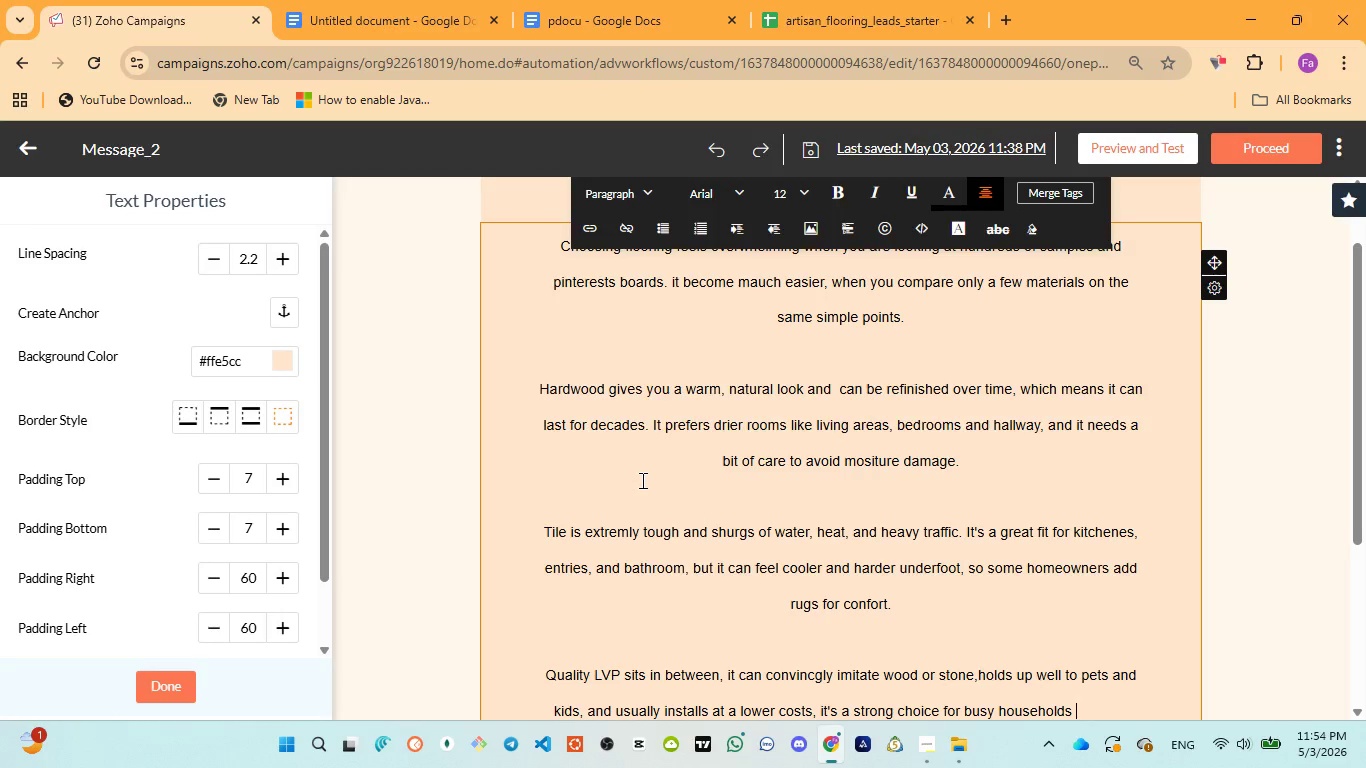 
type(that still care about )
 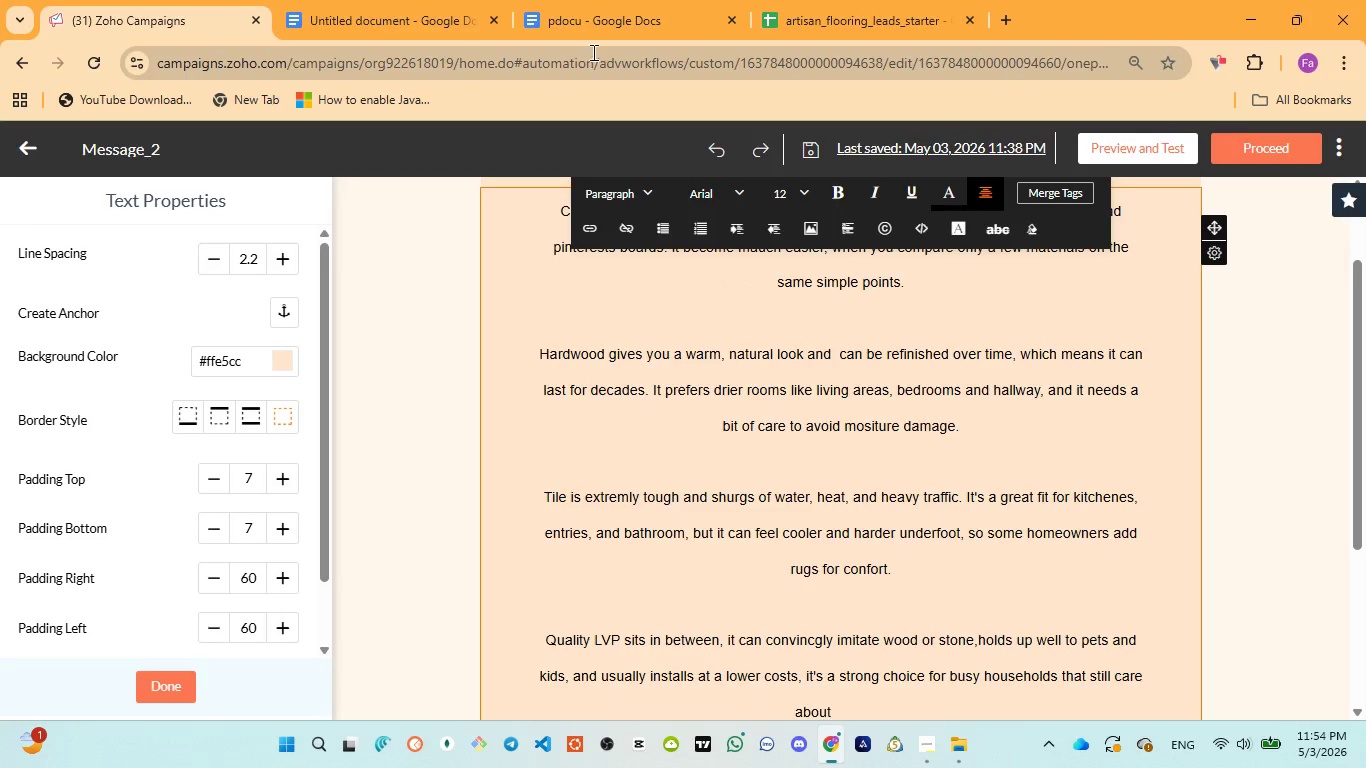 
left_click([588, 28])
 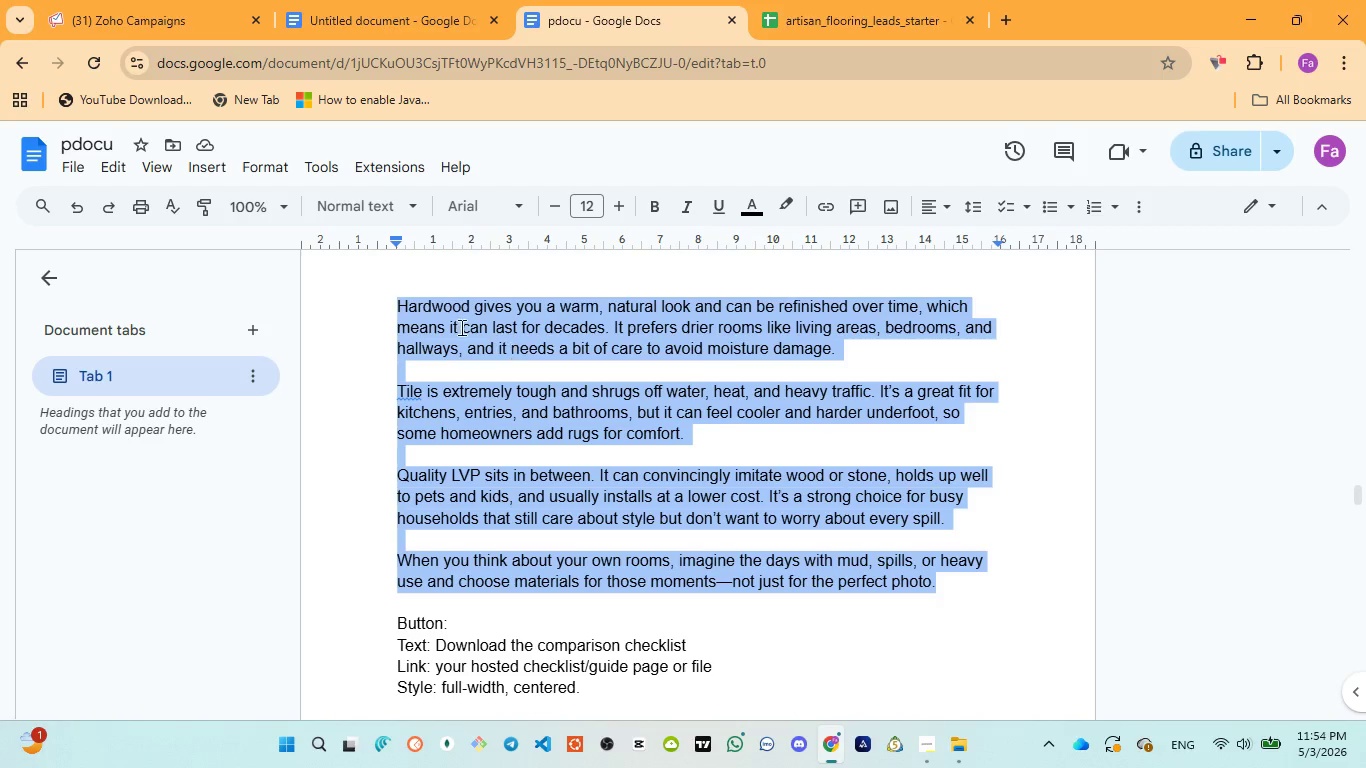 
wait(6.38)
 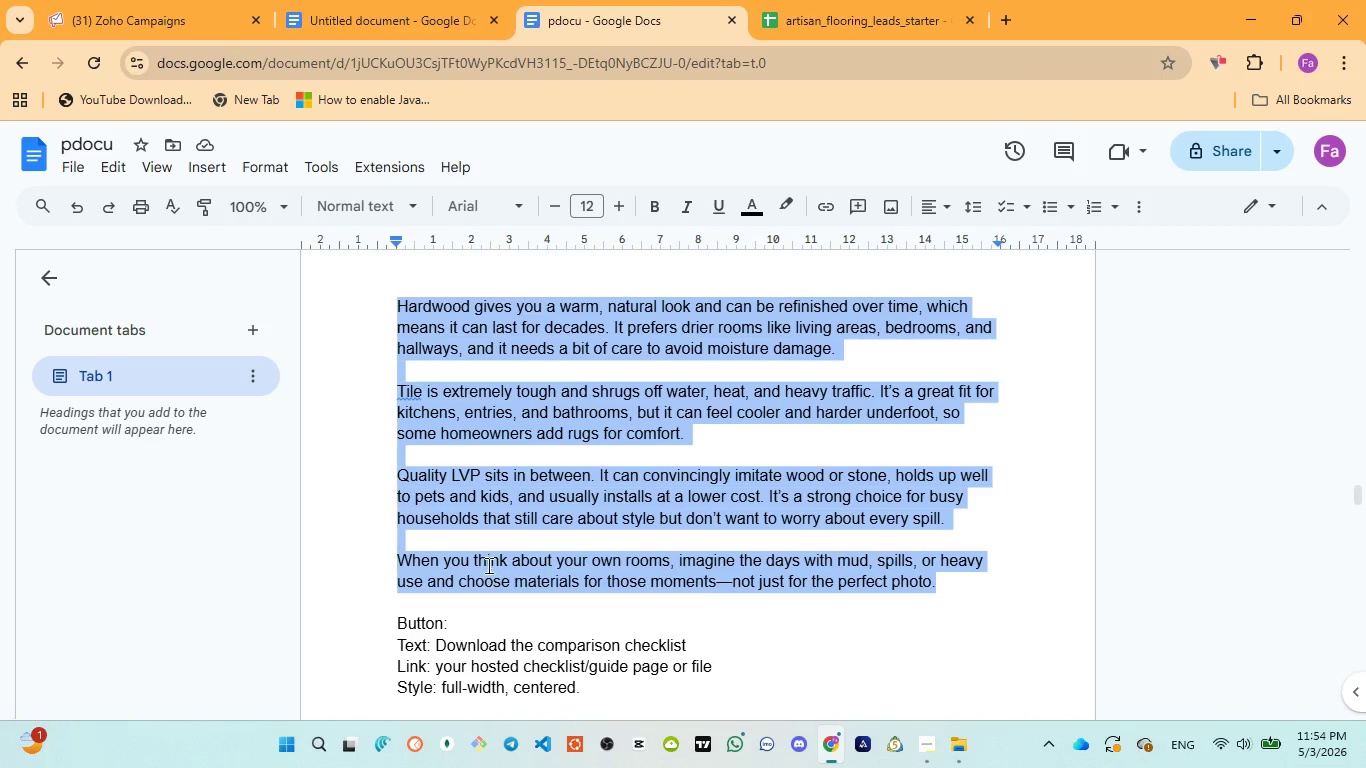 
left_click([186, 19])
 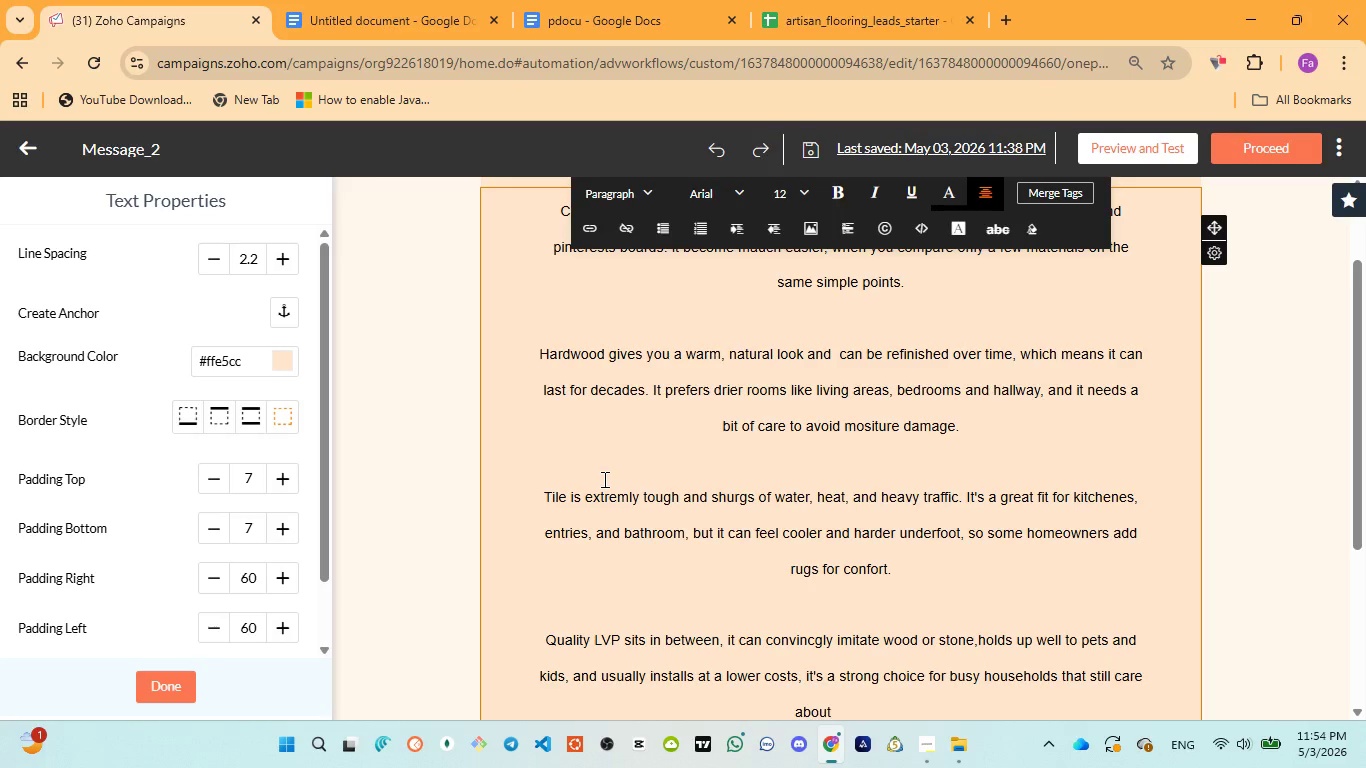 
type(style but don't worry )
 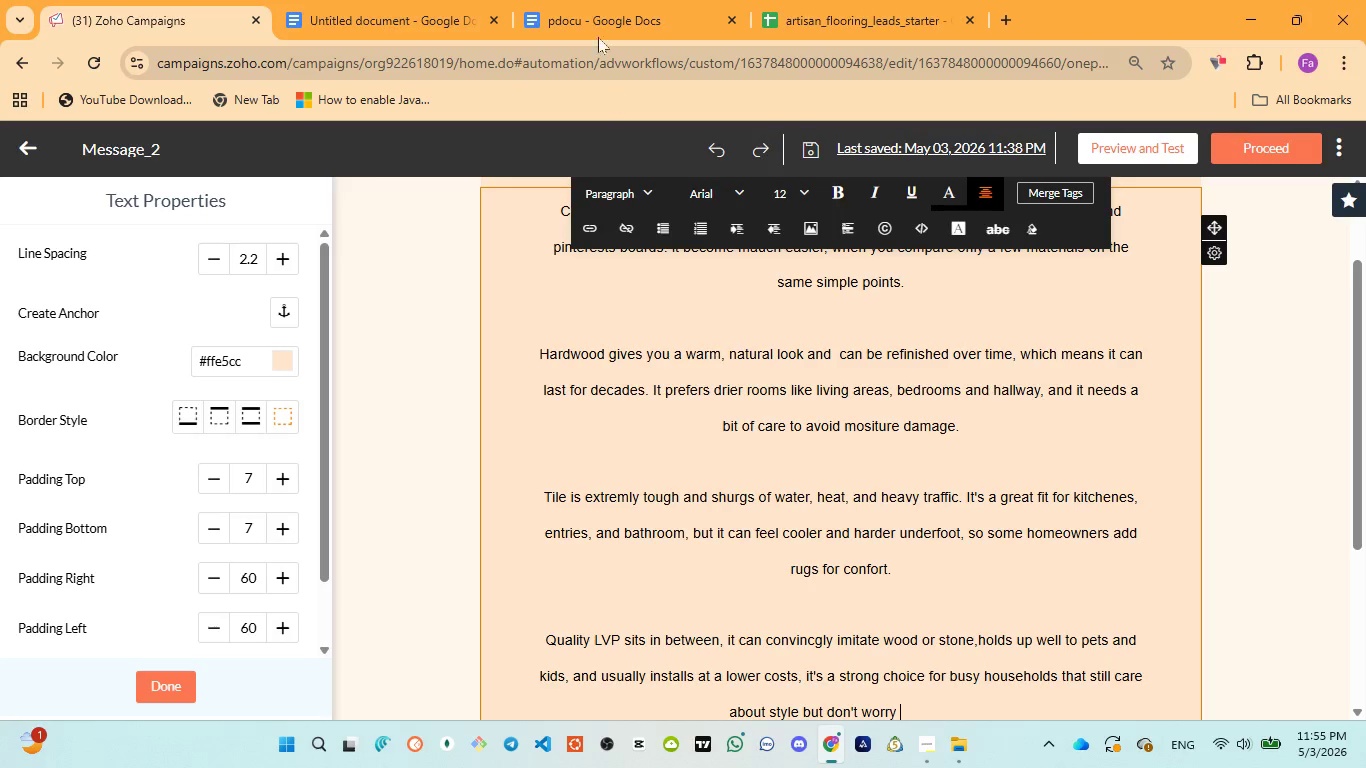 
left_click([590, 9])
 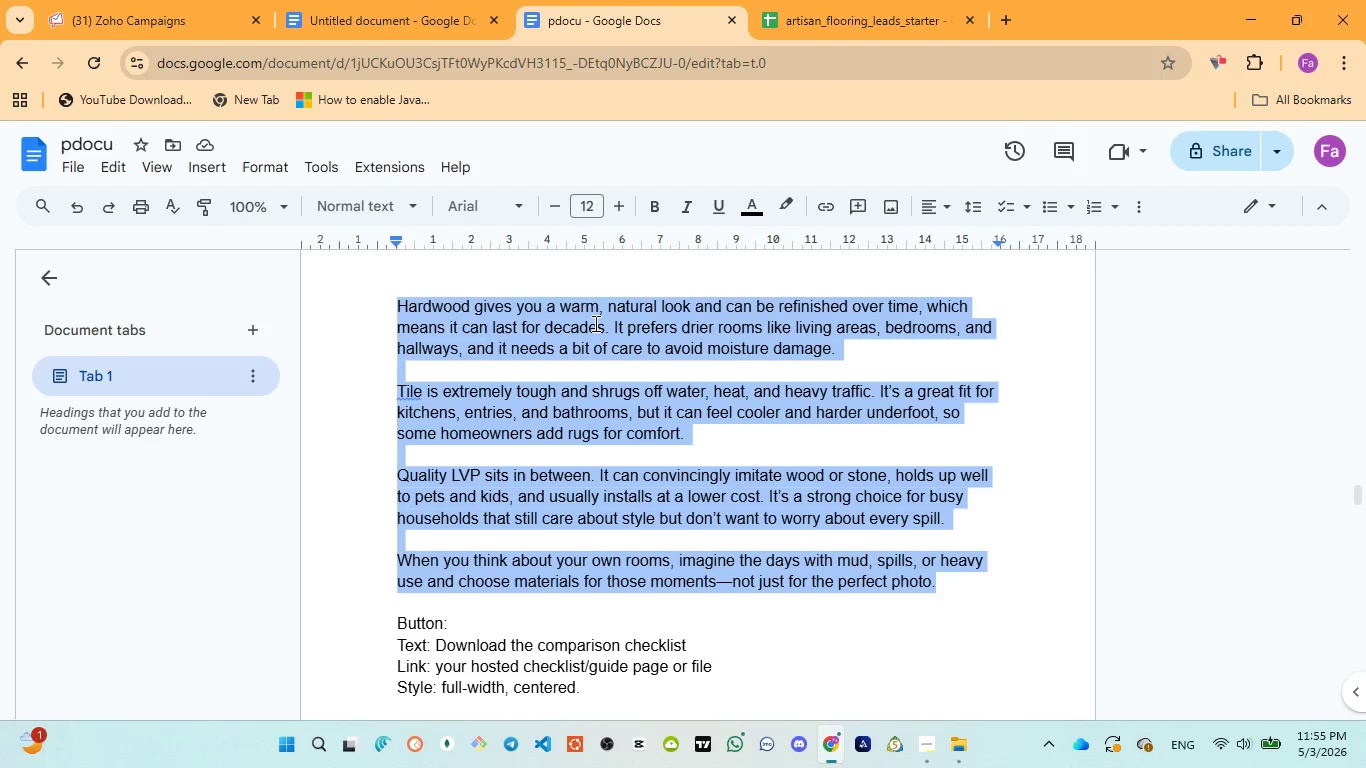 
wait(5.16)
 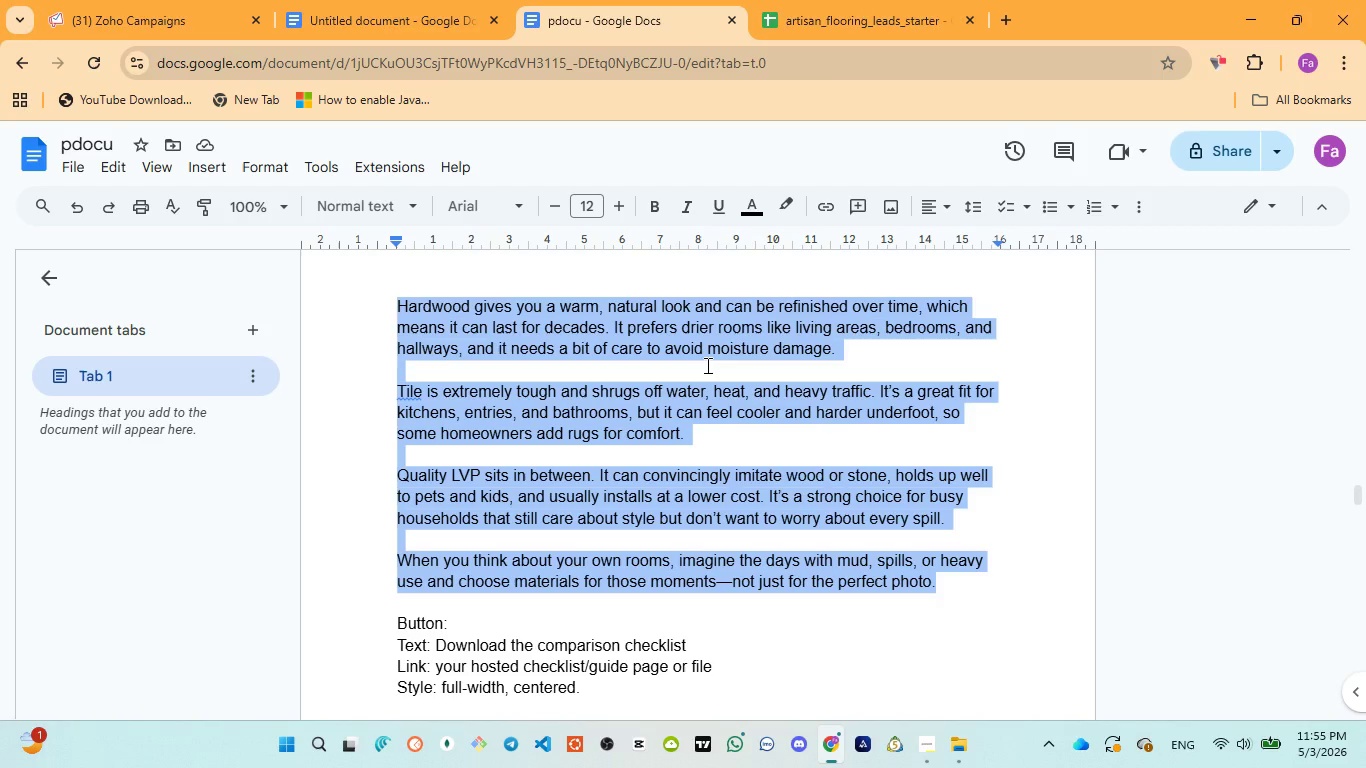 
left_click([163, 5])
 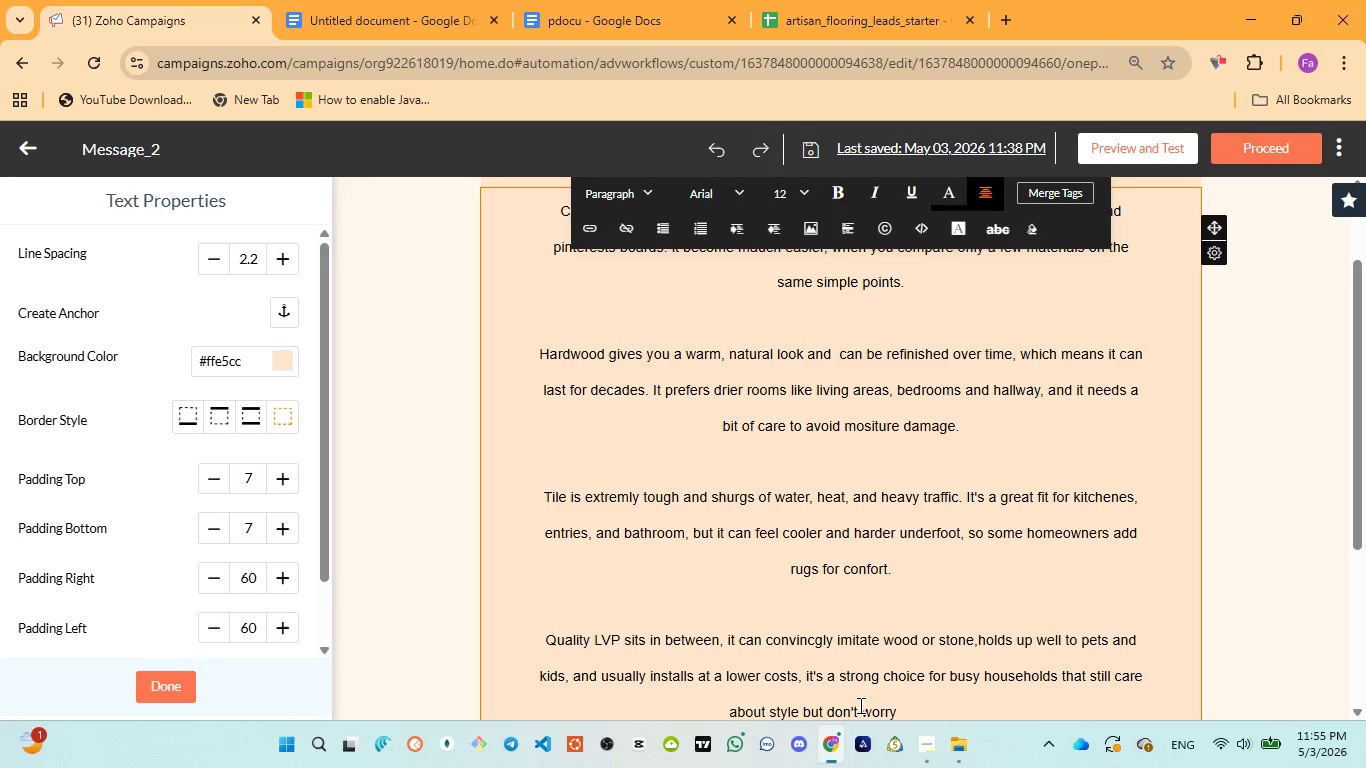 
left_click([861, 705])
 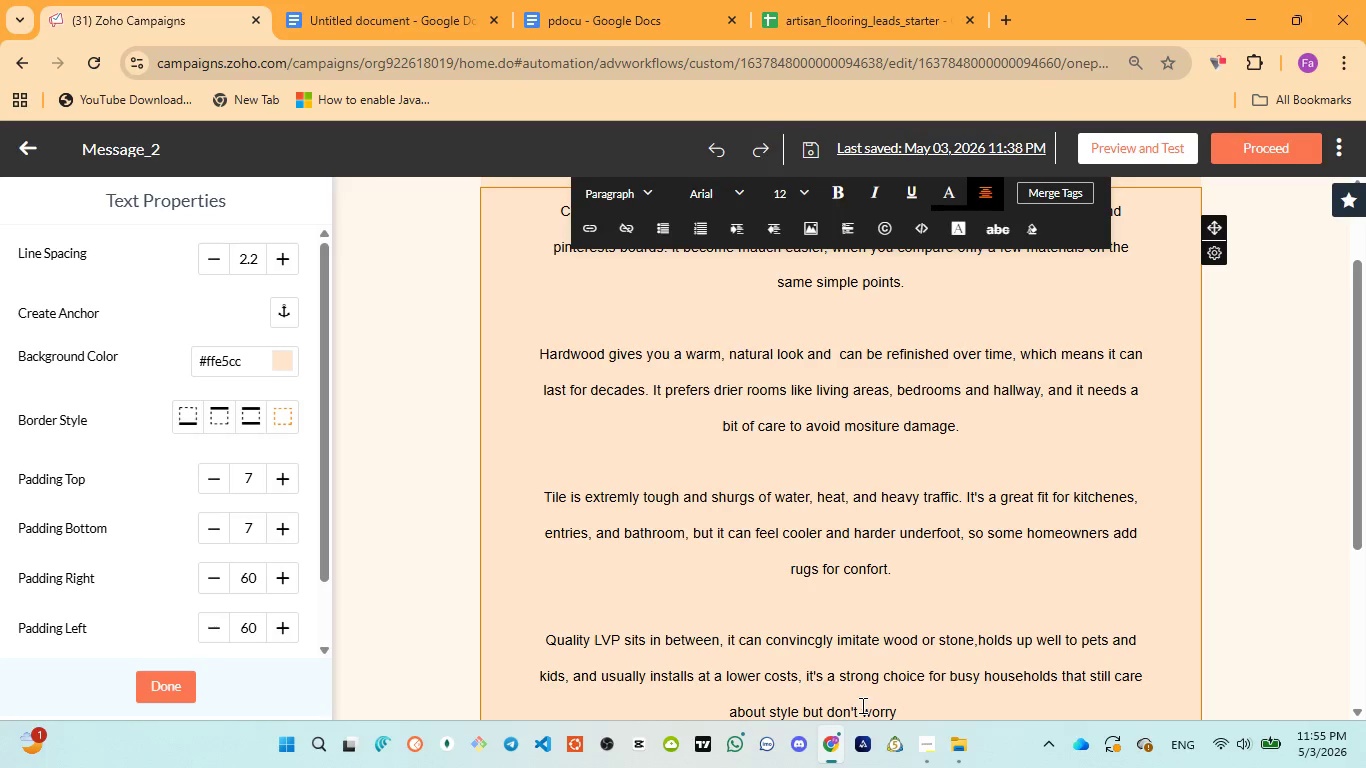 
type(want to )
 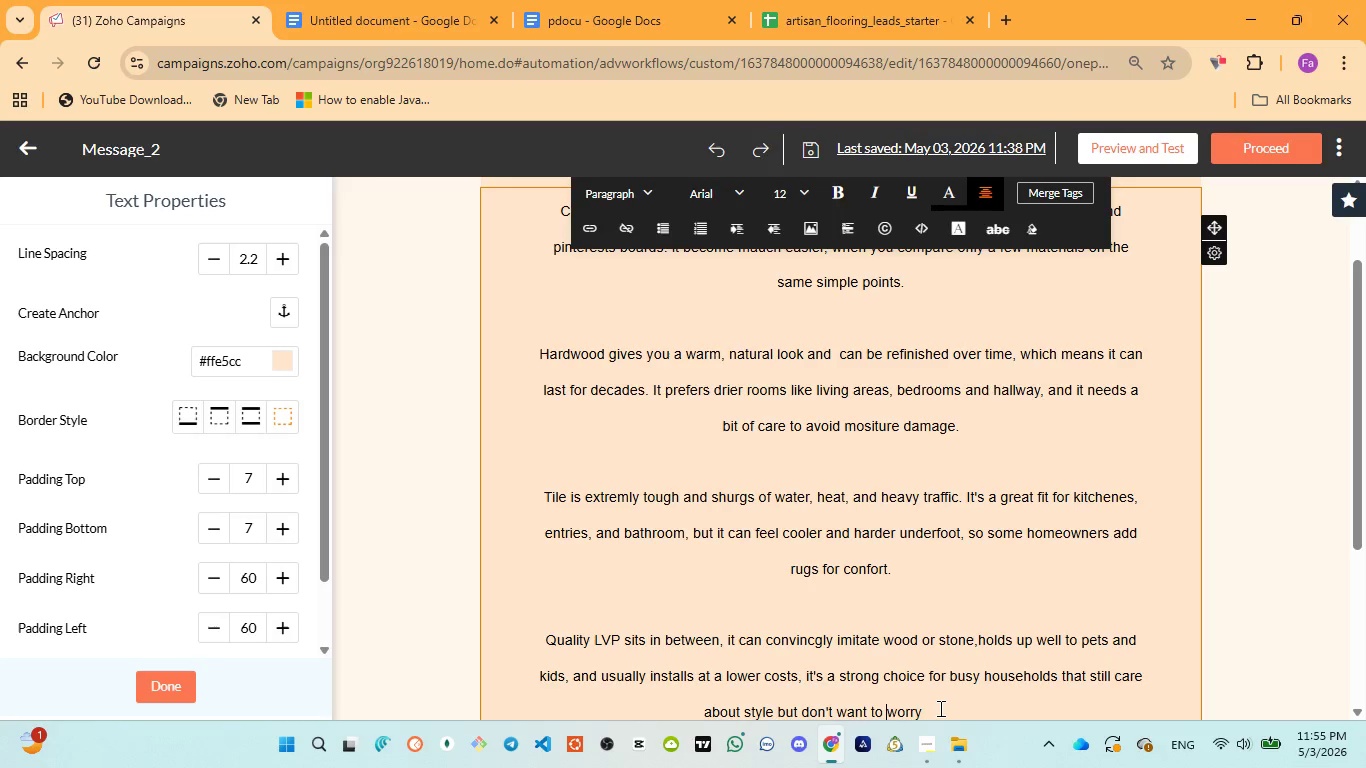 
left_click([937, 708])
 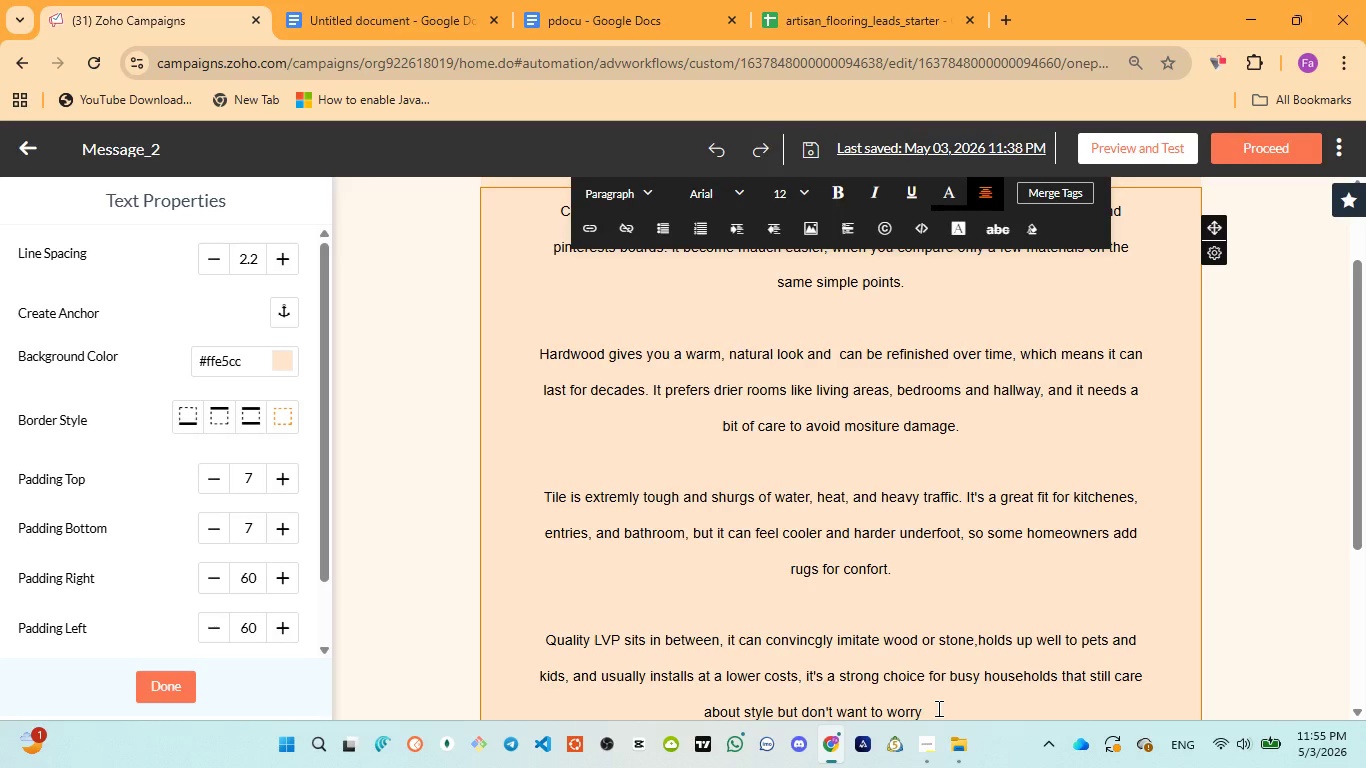 
key(Backspace)
key(Backspace)
key(Backspace)
type(about )
 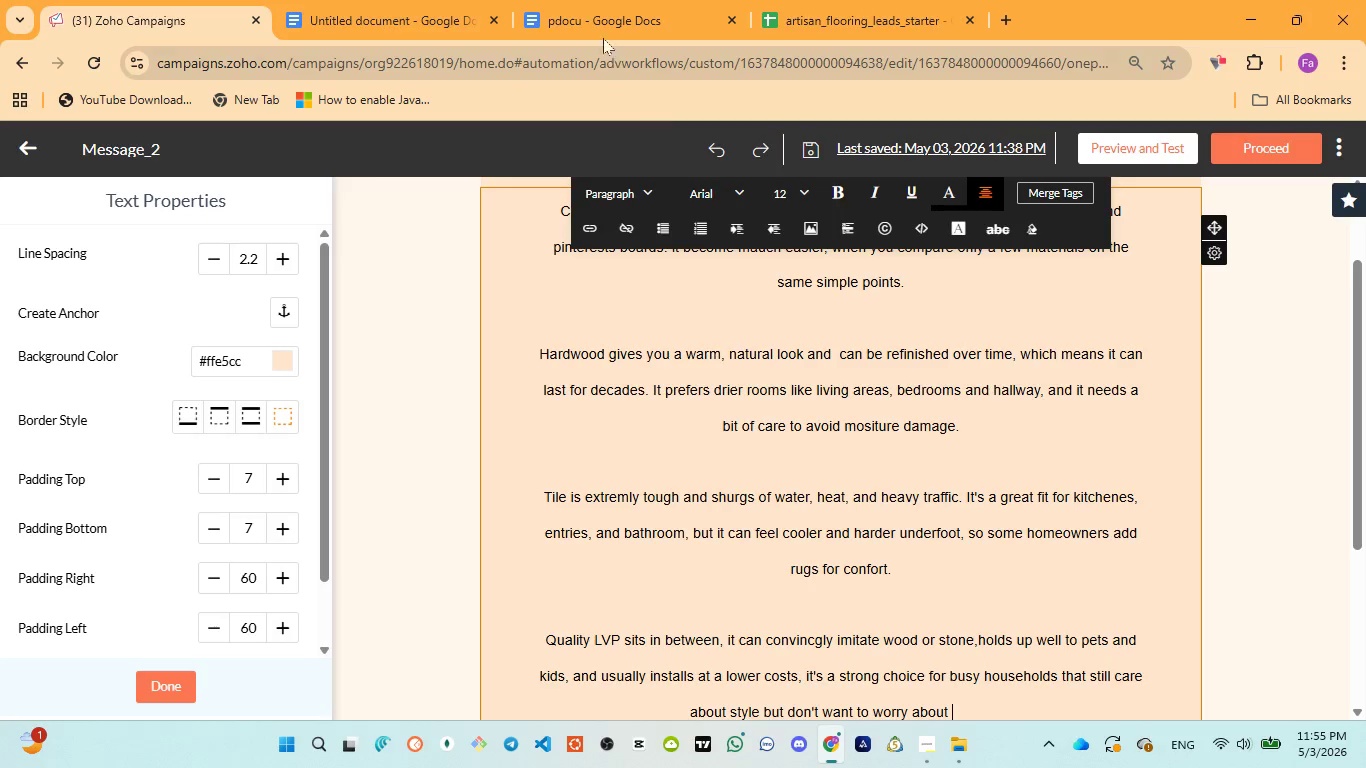 
left_click([595, 13])
 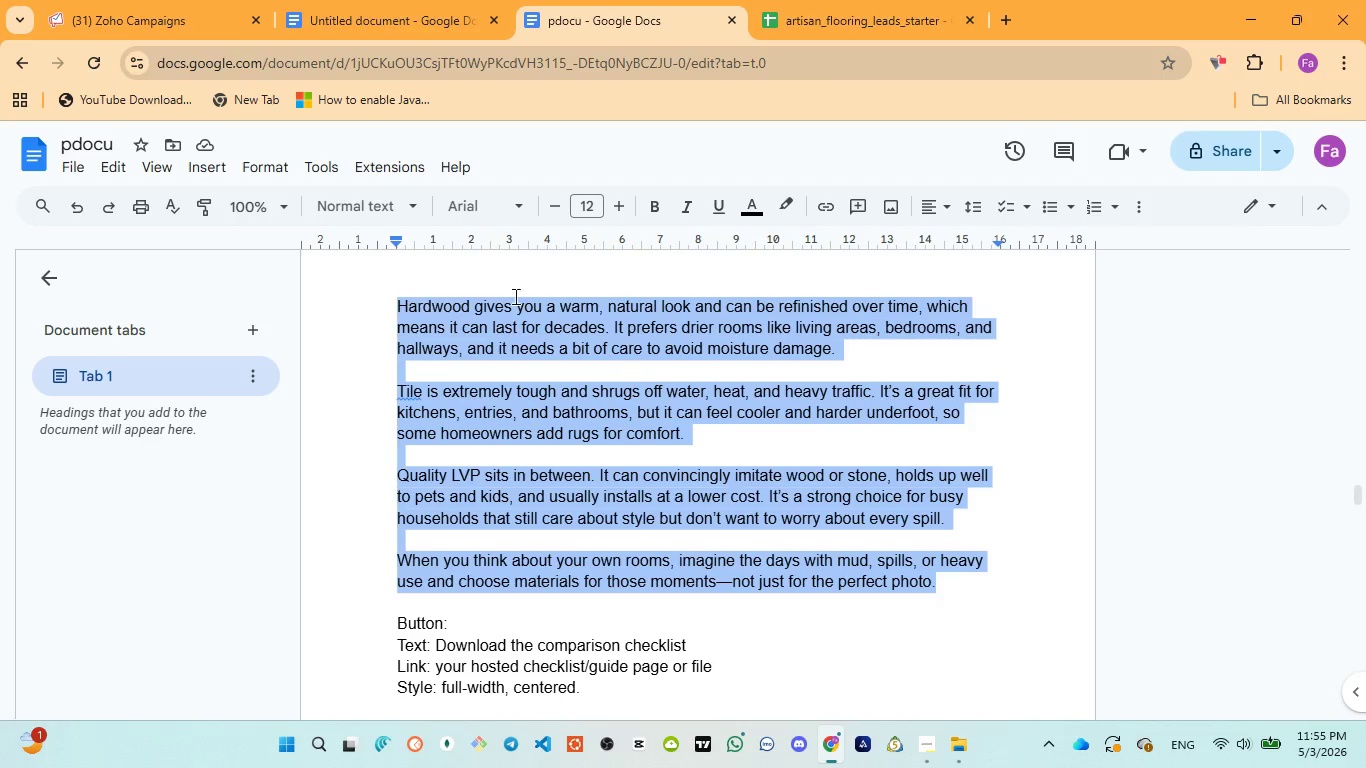 
wait(5.38)
 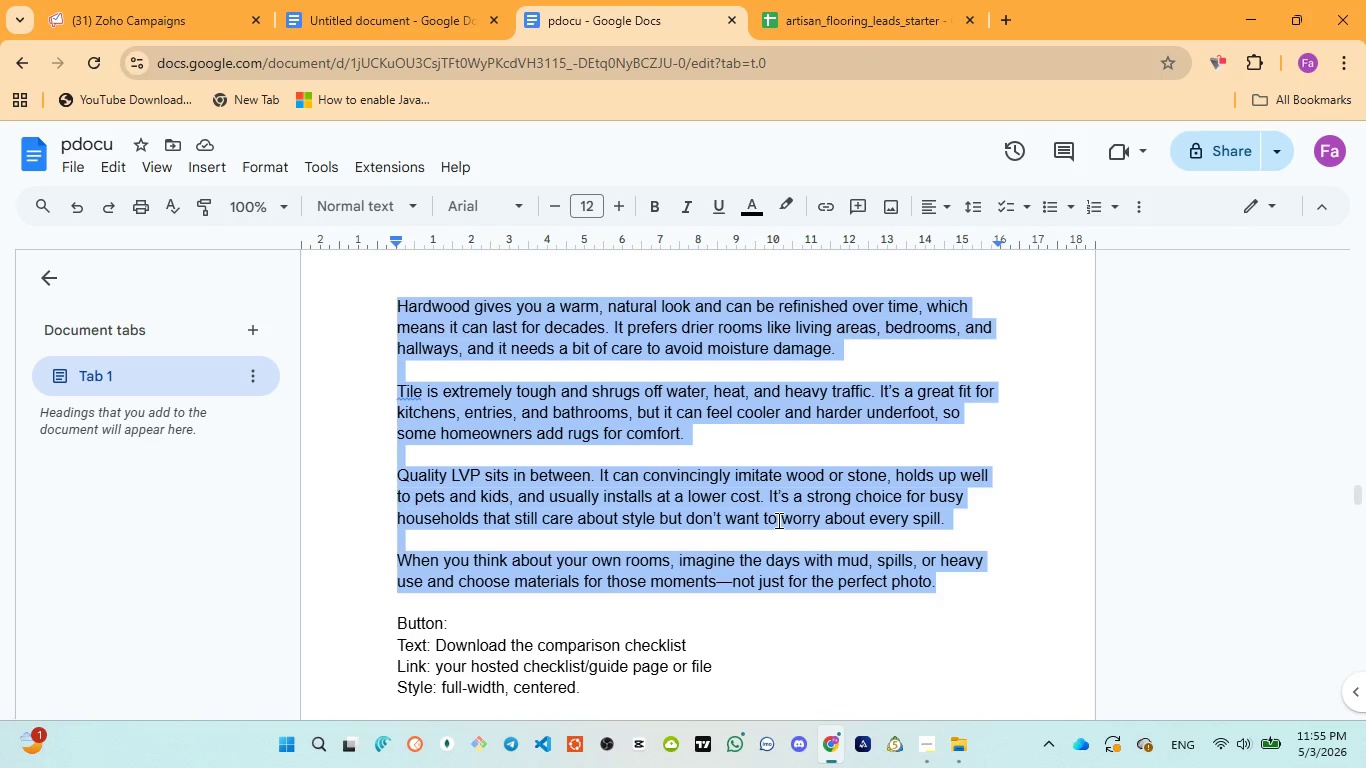 
left_click([138, 24])
 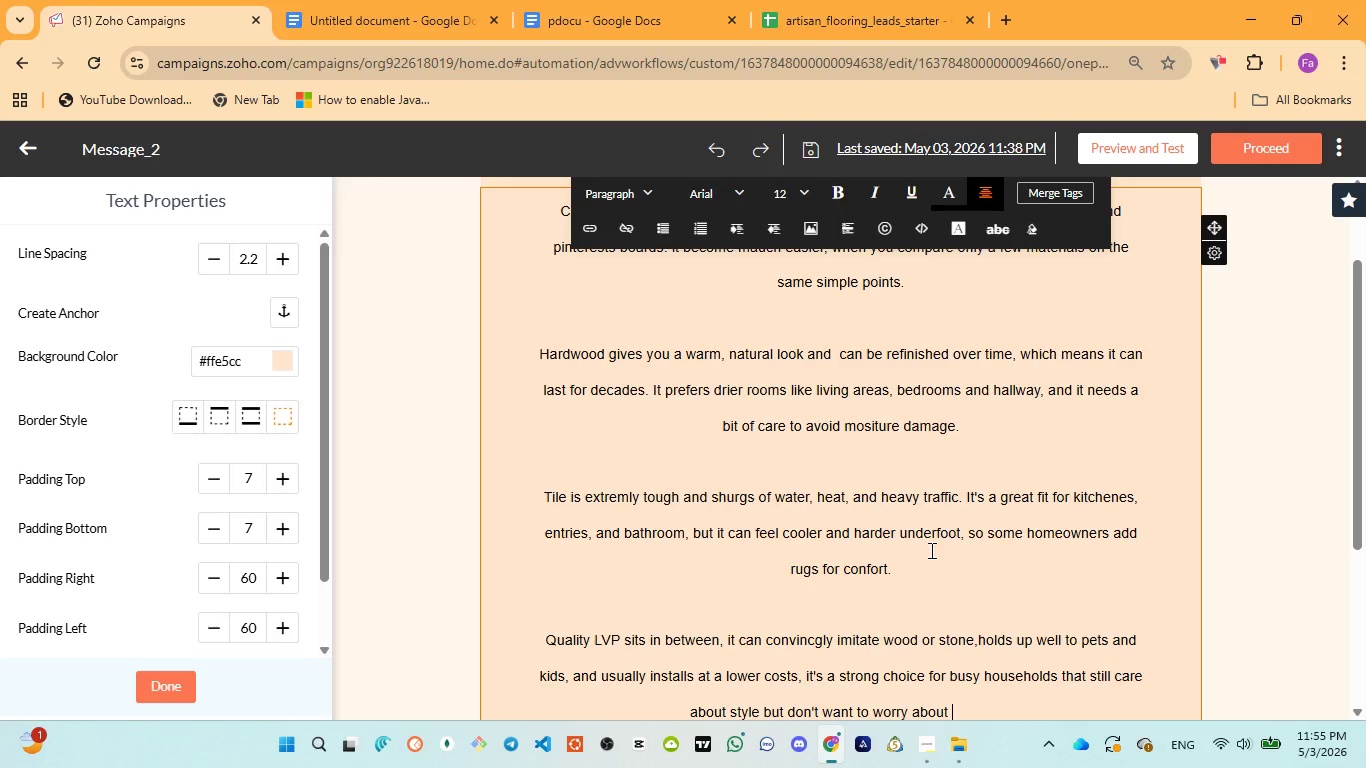 
type(every spill.)
 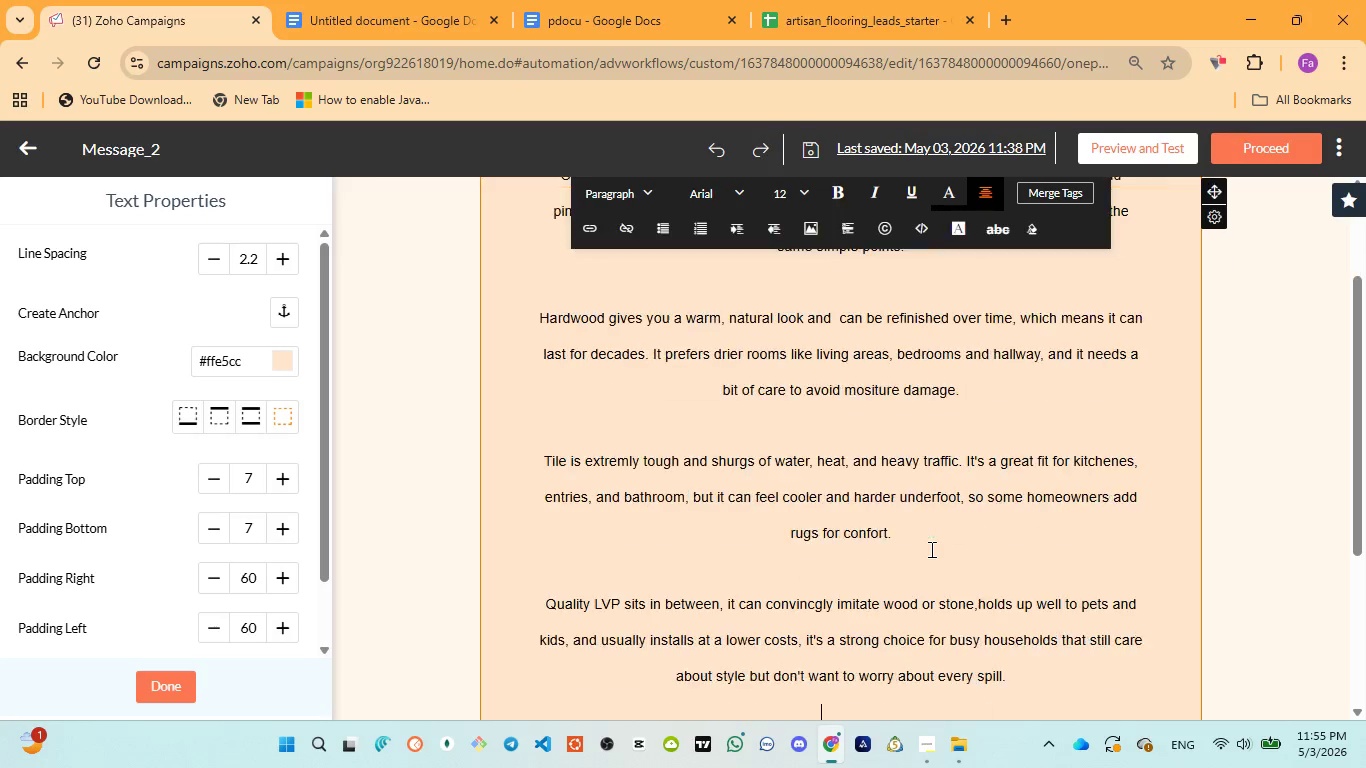 
key(Enter)
 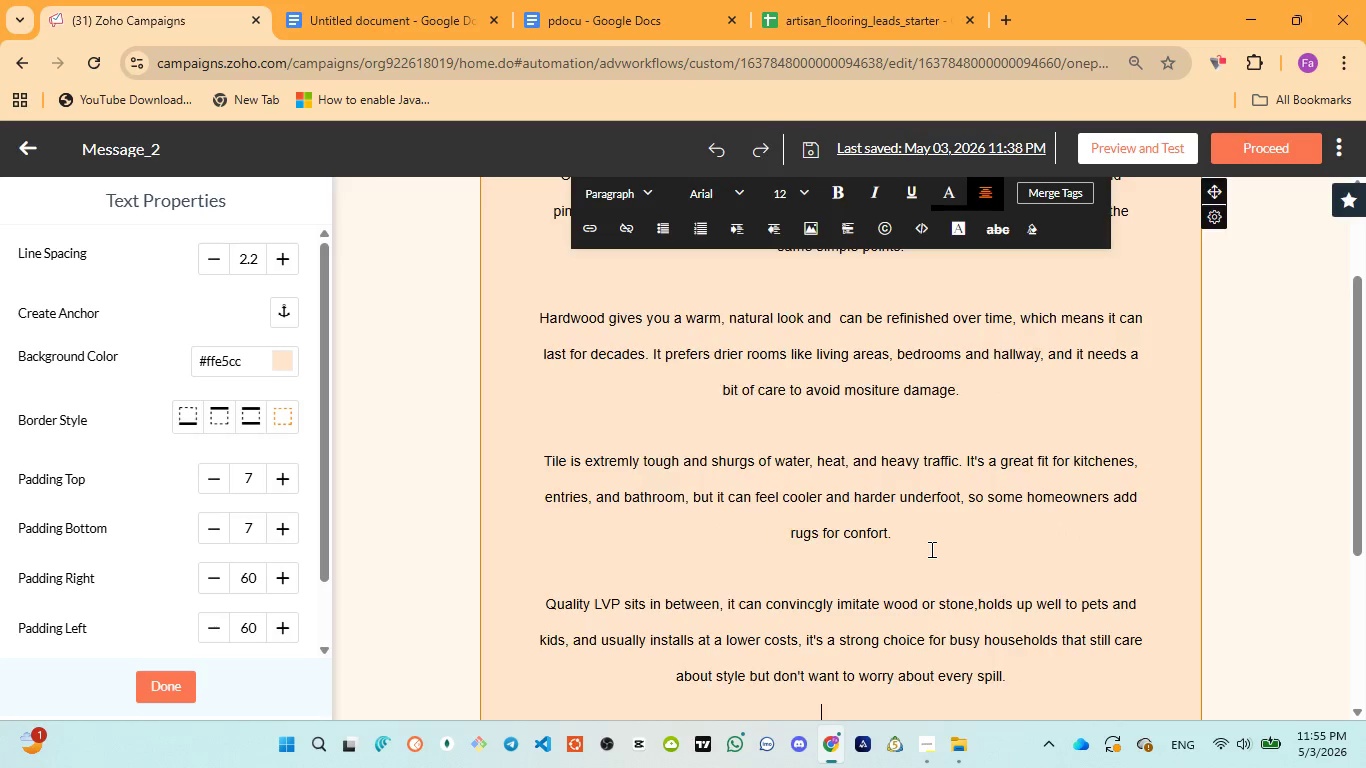 
key(Enter)
 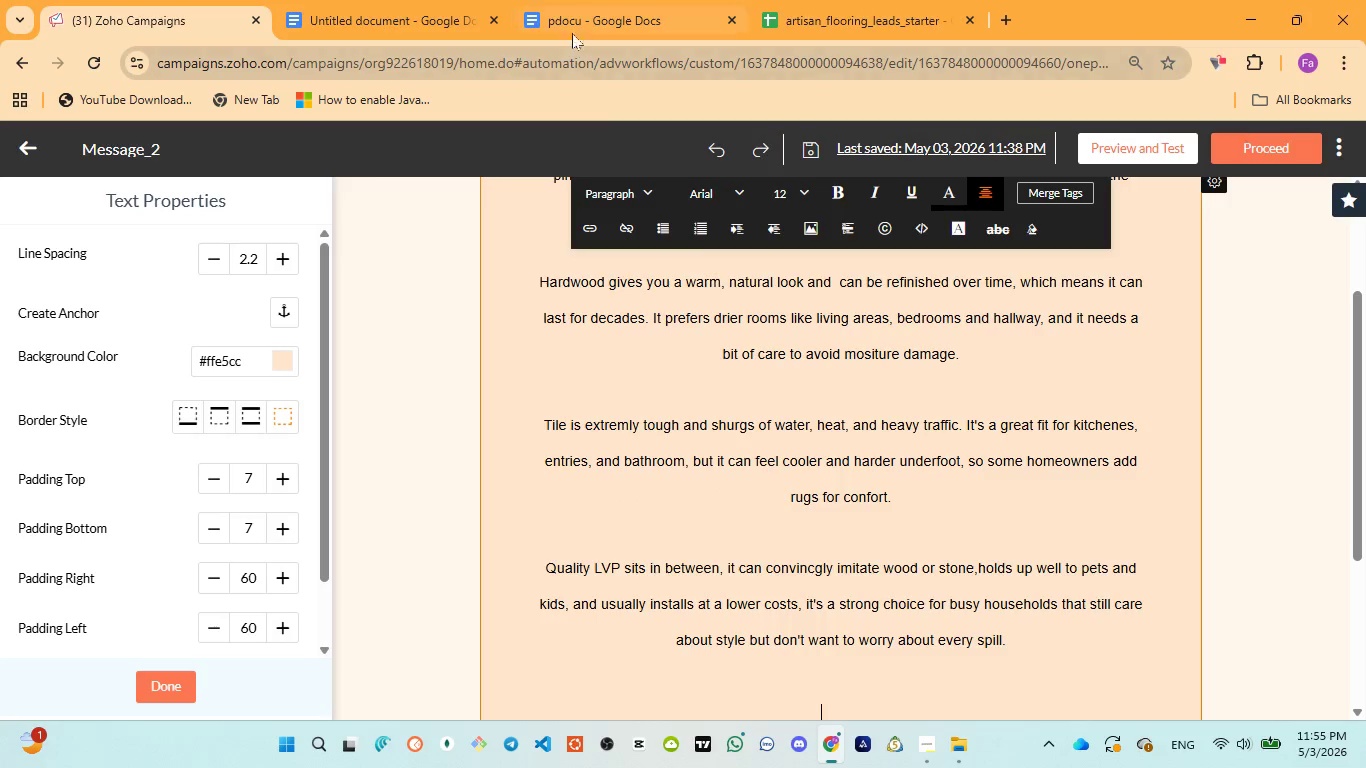 
left_click([571, 20])
 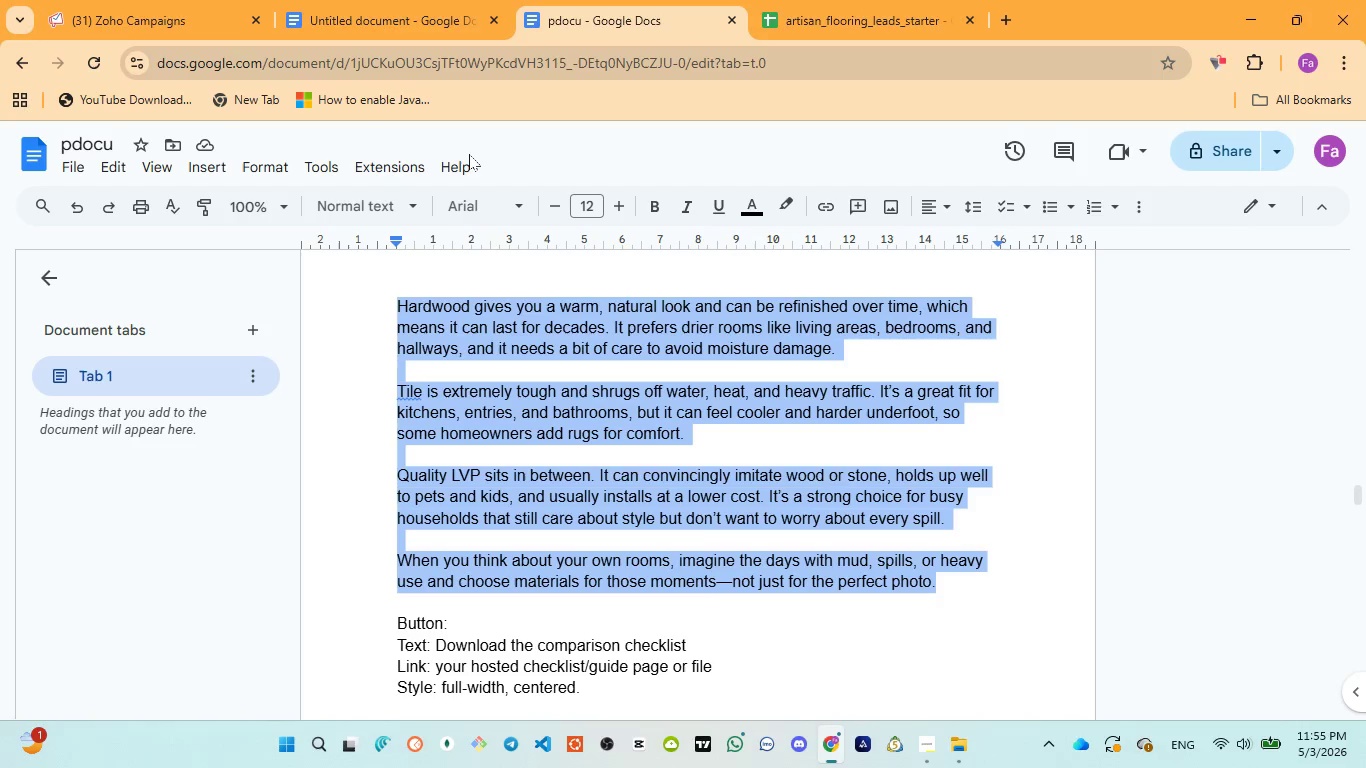 
wait(6.64)
 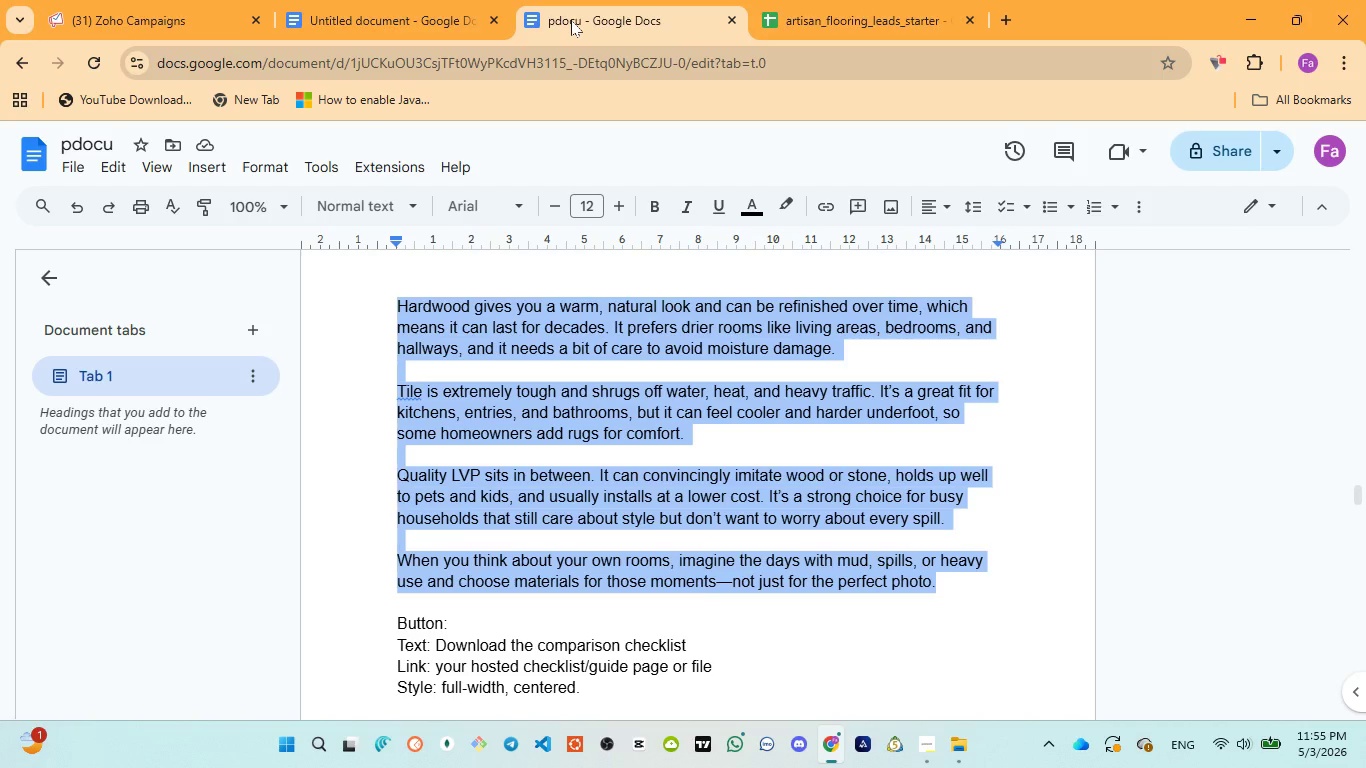 
left_click([172, 32])
 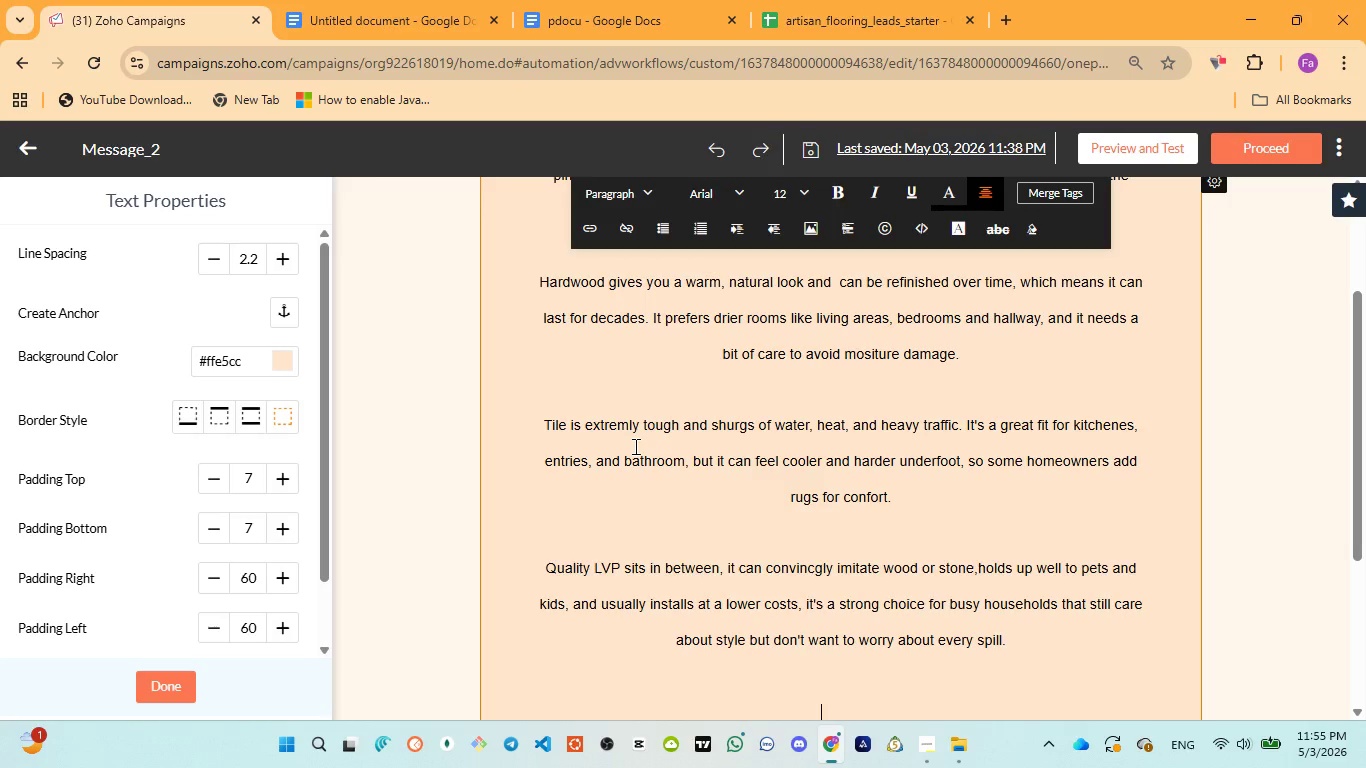 
type(When t)
key(Backspace)
type(you think about your own room )
 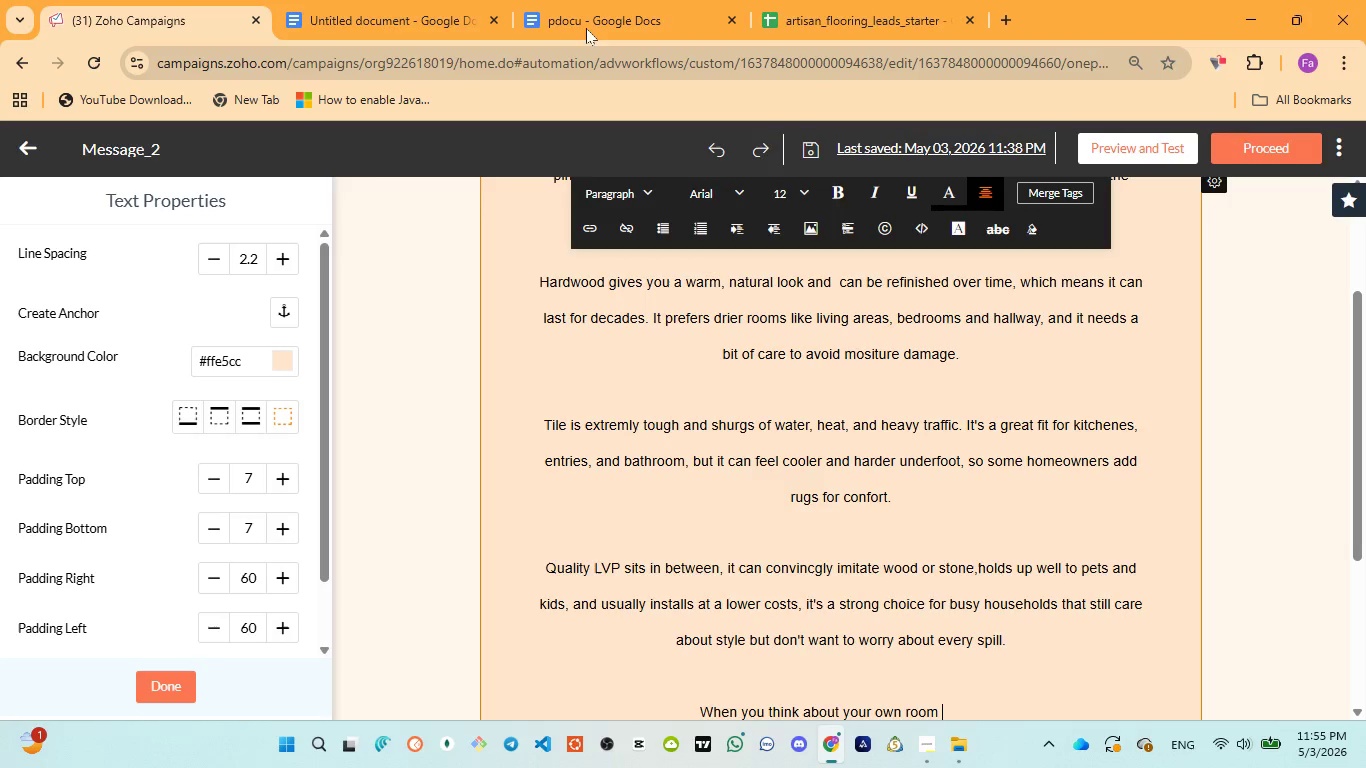 
left_click([586, 21])
 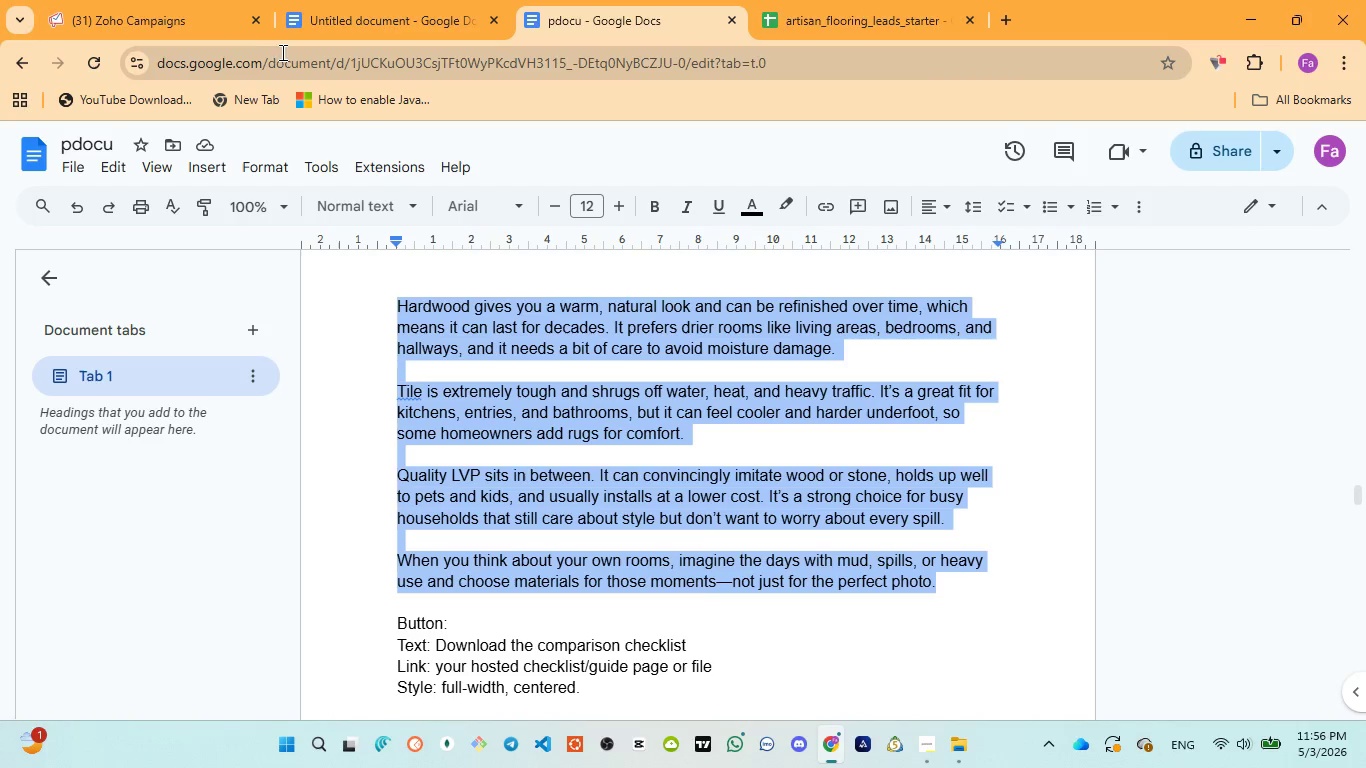 
left_click([188, 2])
 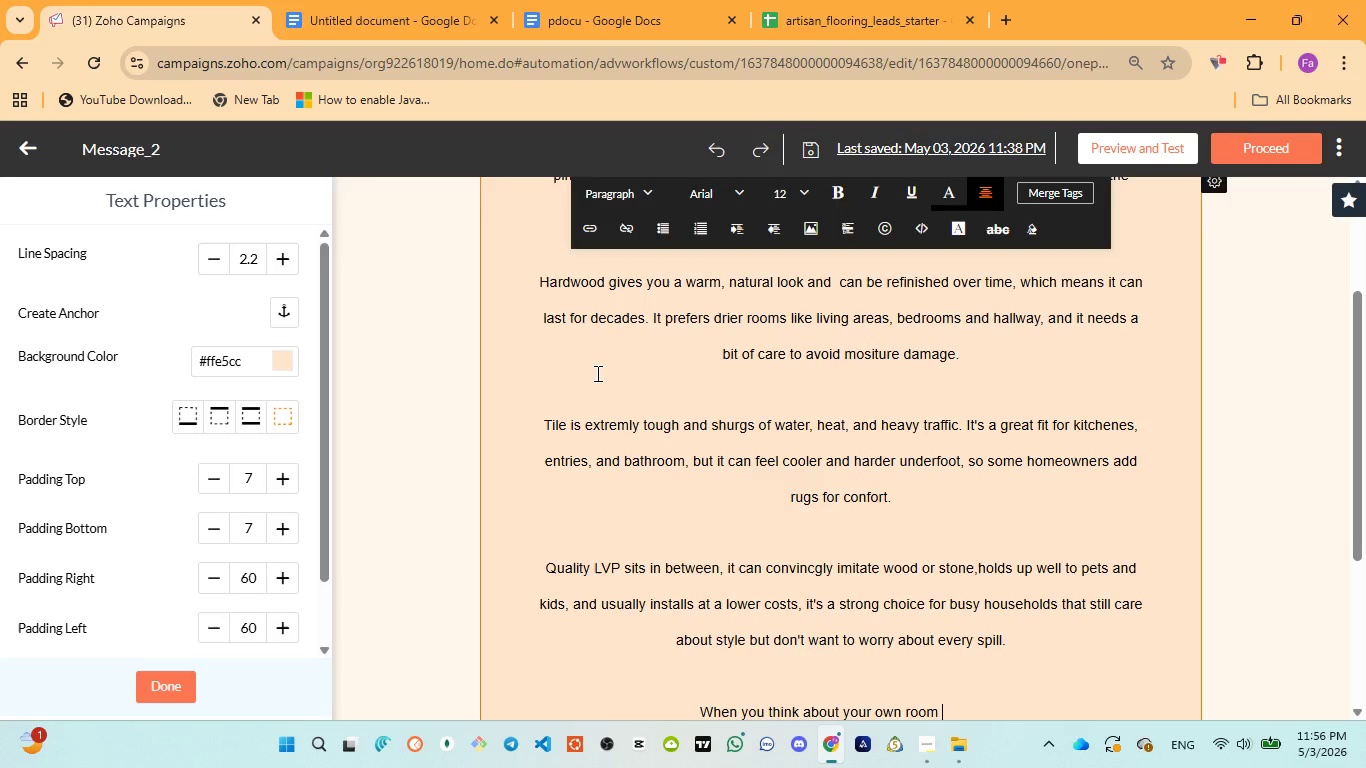 
key(Backspace)
type(s )
key(Backspace)
type(, imgain the delay )
 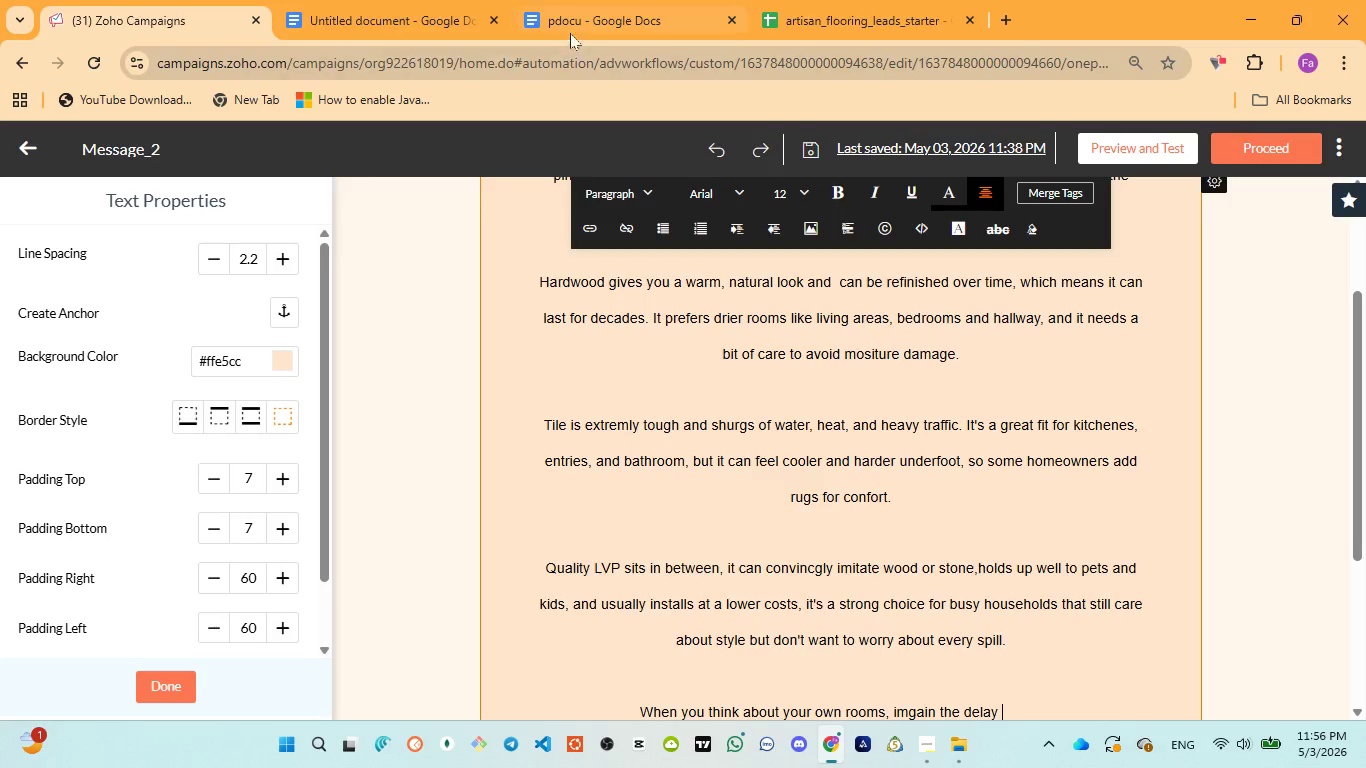 
left_click([570, 21])
 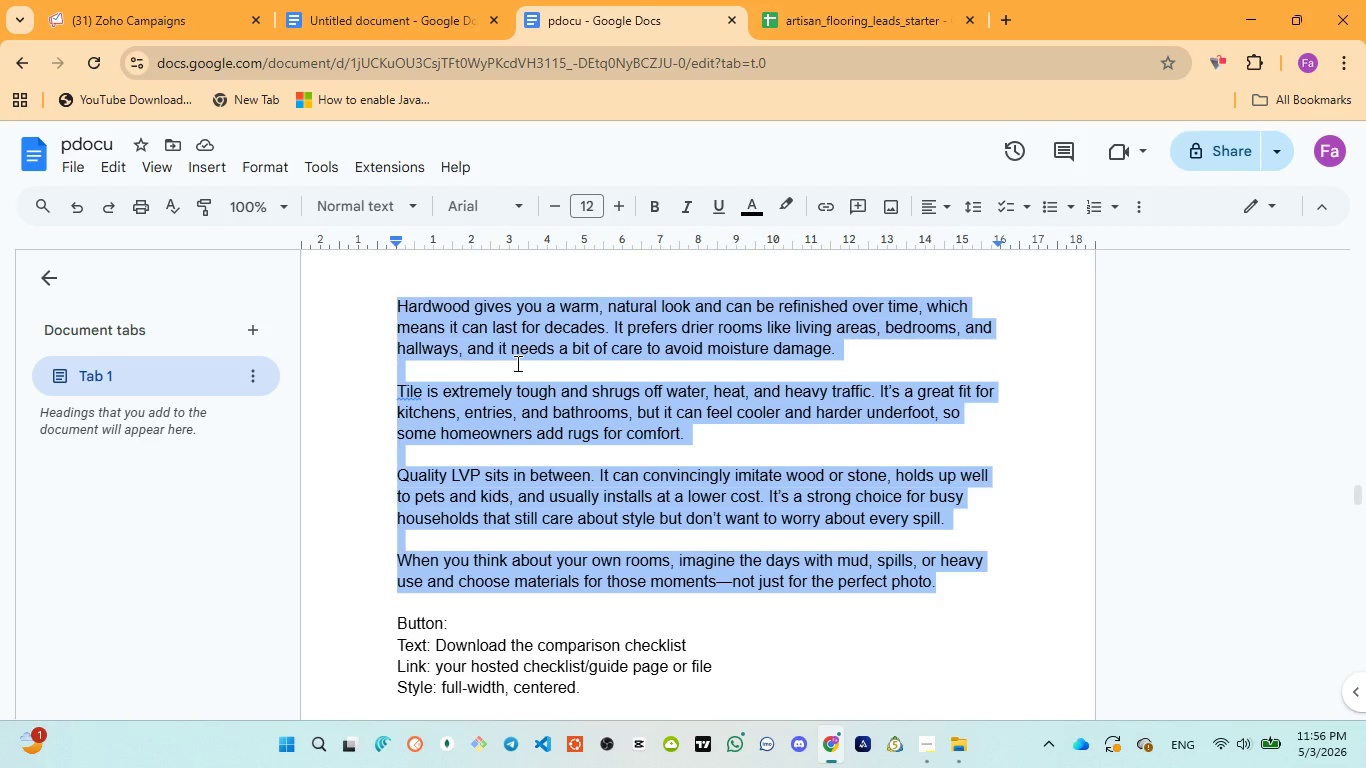 
left_click([149, 32])
 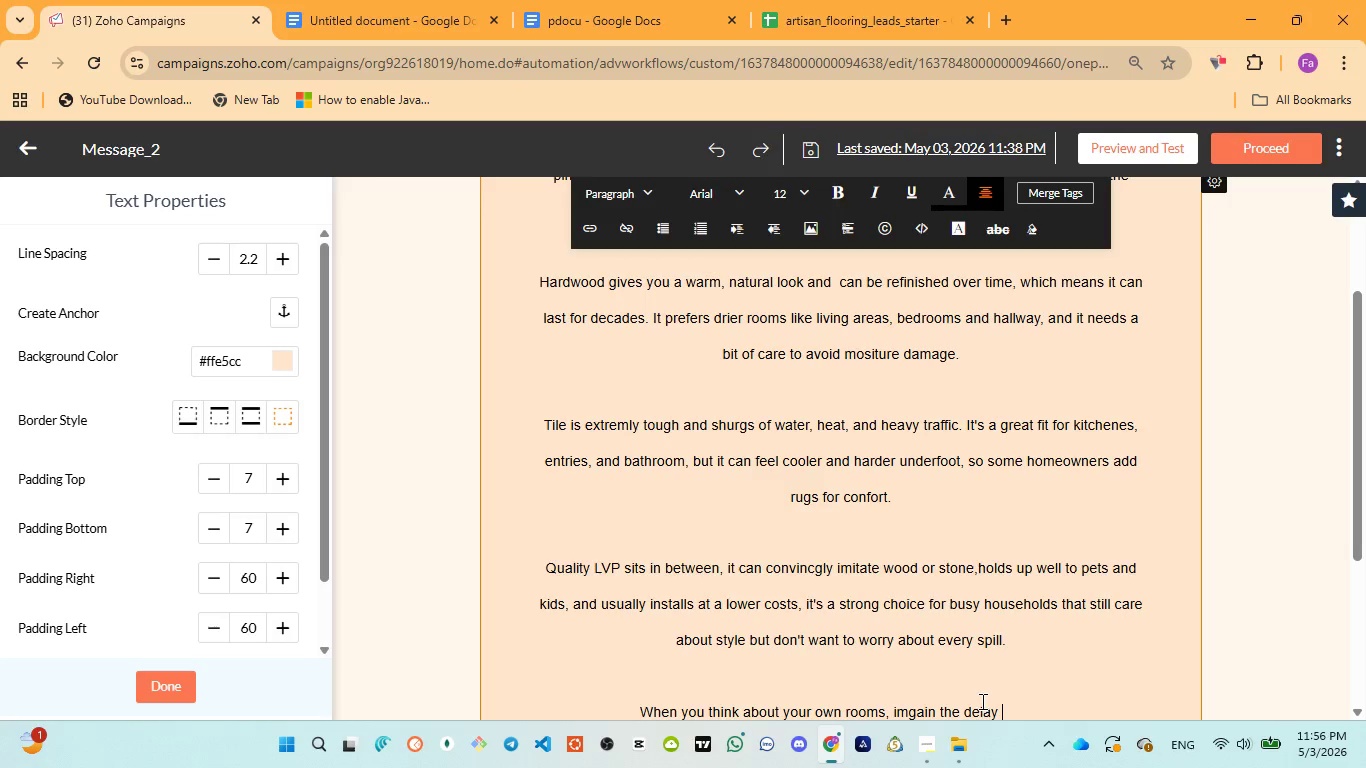 
double_click([981, 701])
 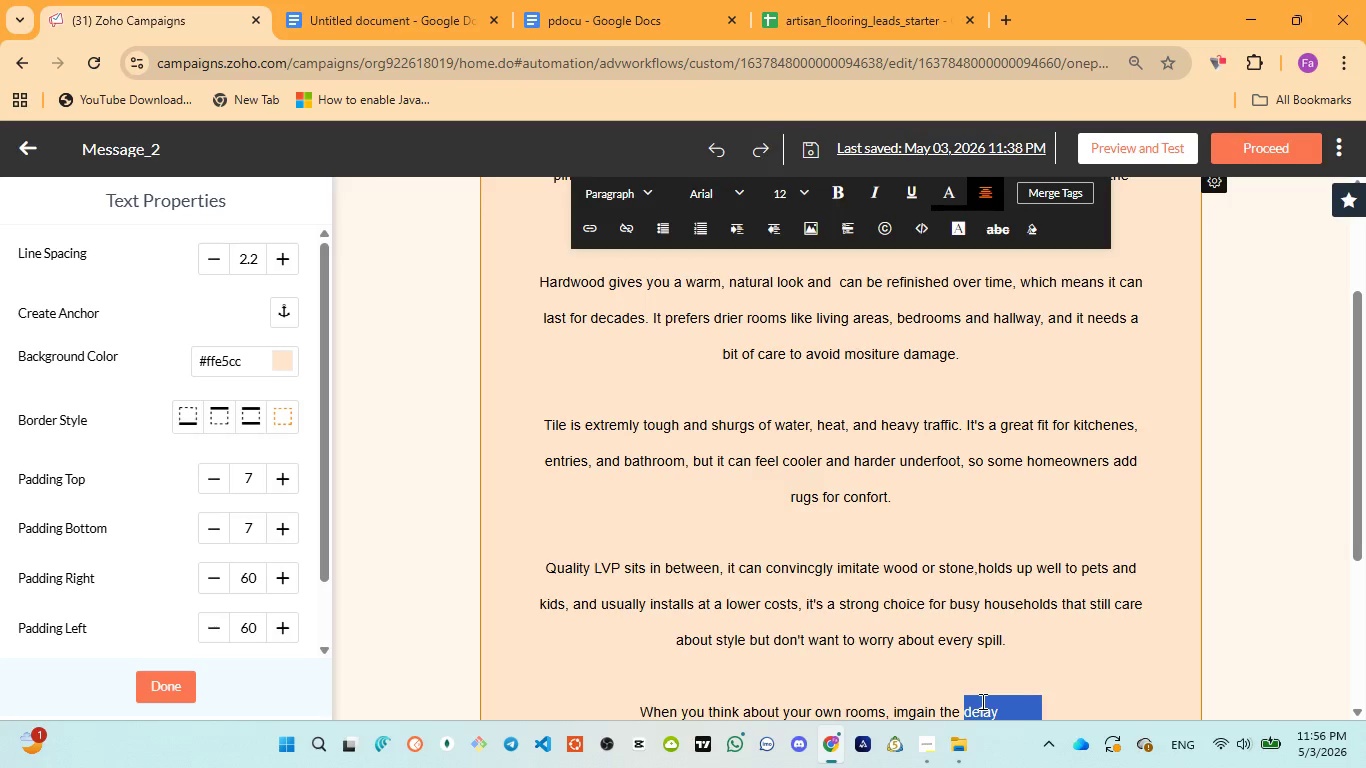 
type(days with mud )
 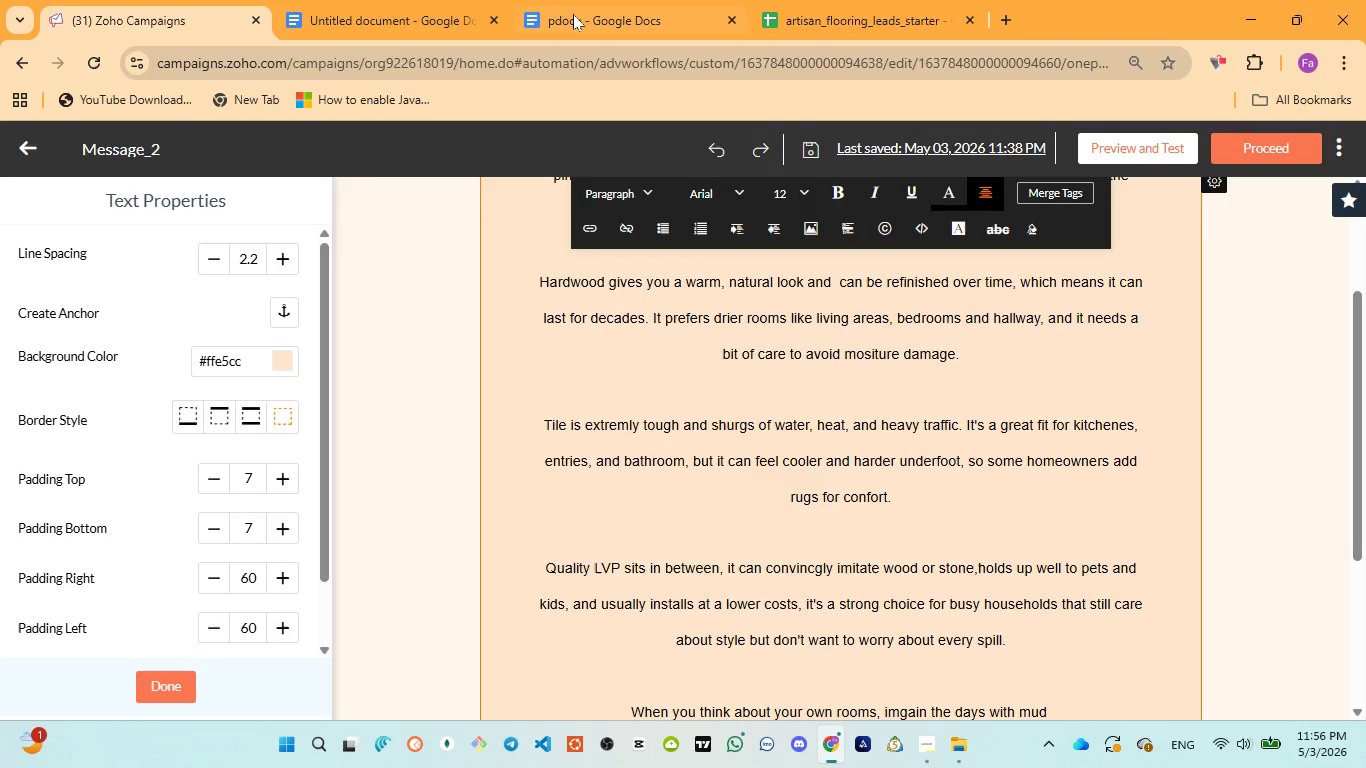 
left_click([572, 7])
 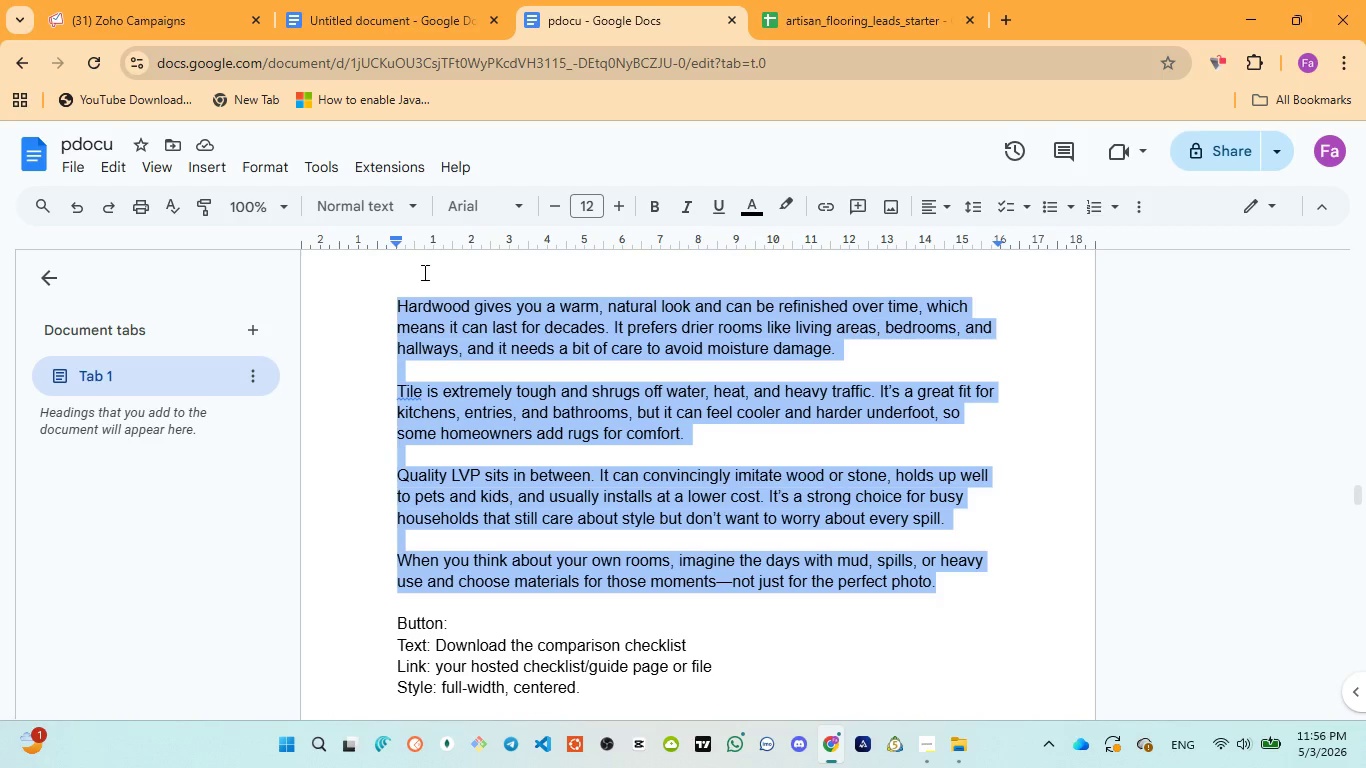 
left_click([168, 32])
 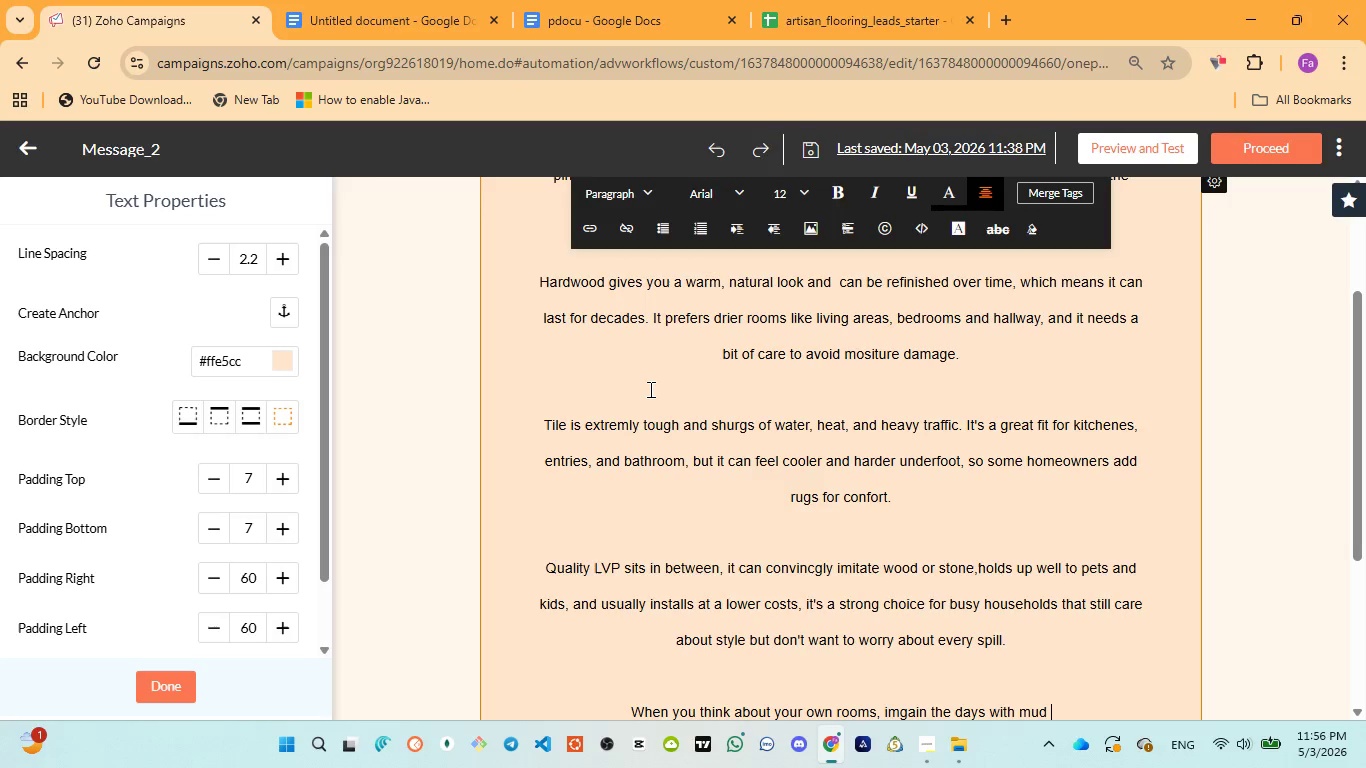 
key(ArrowLeft)
 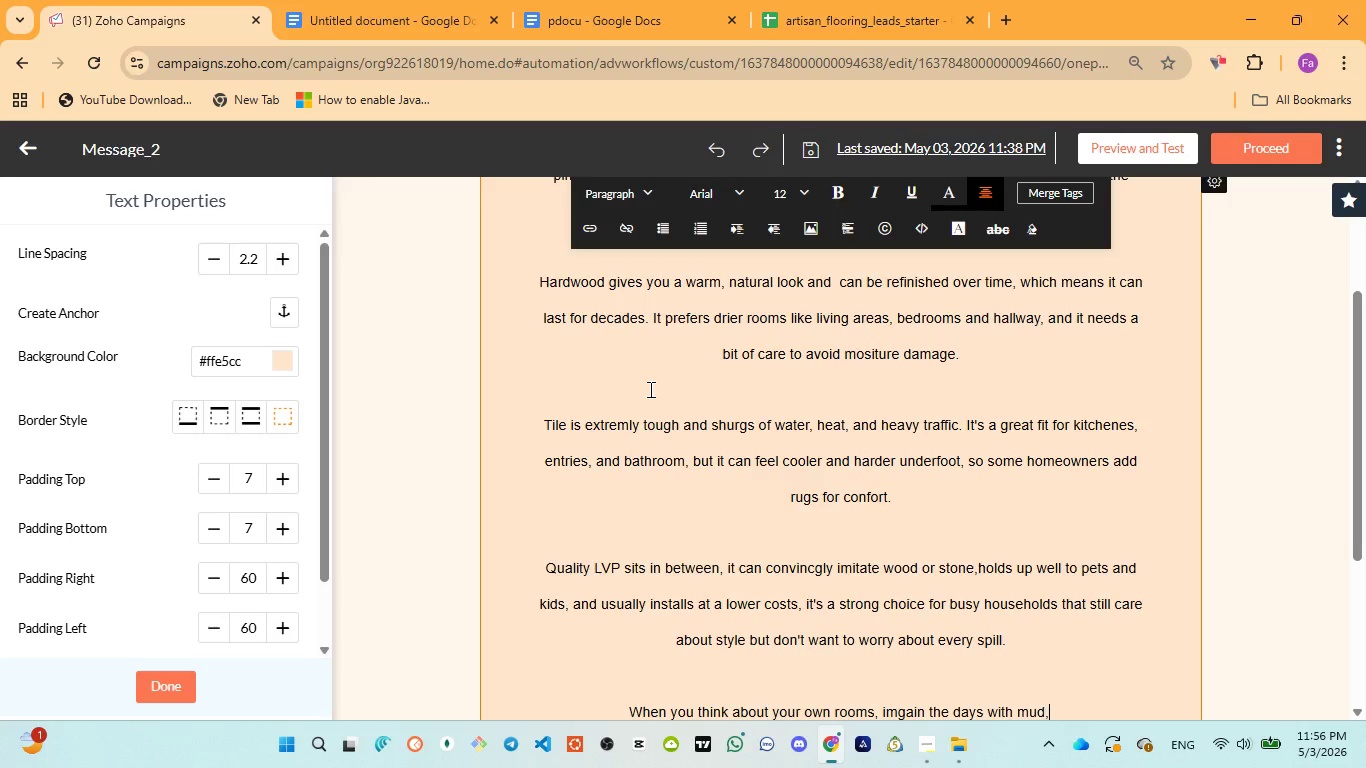 
type(, spills, or heavy )
 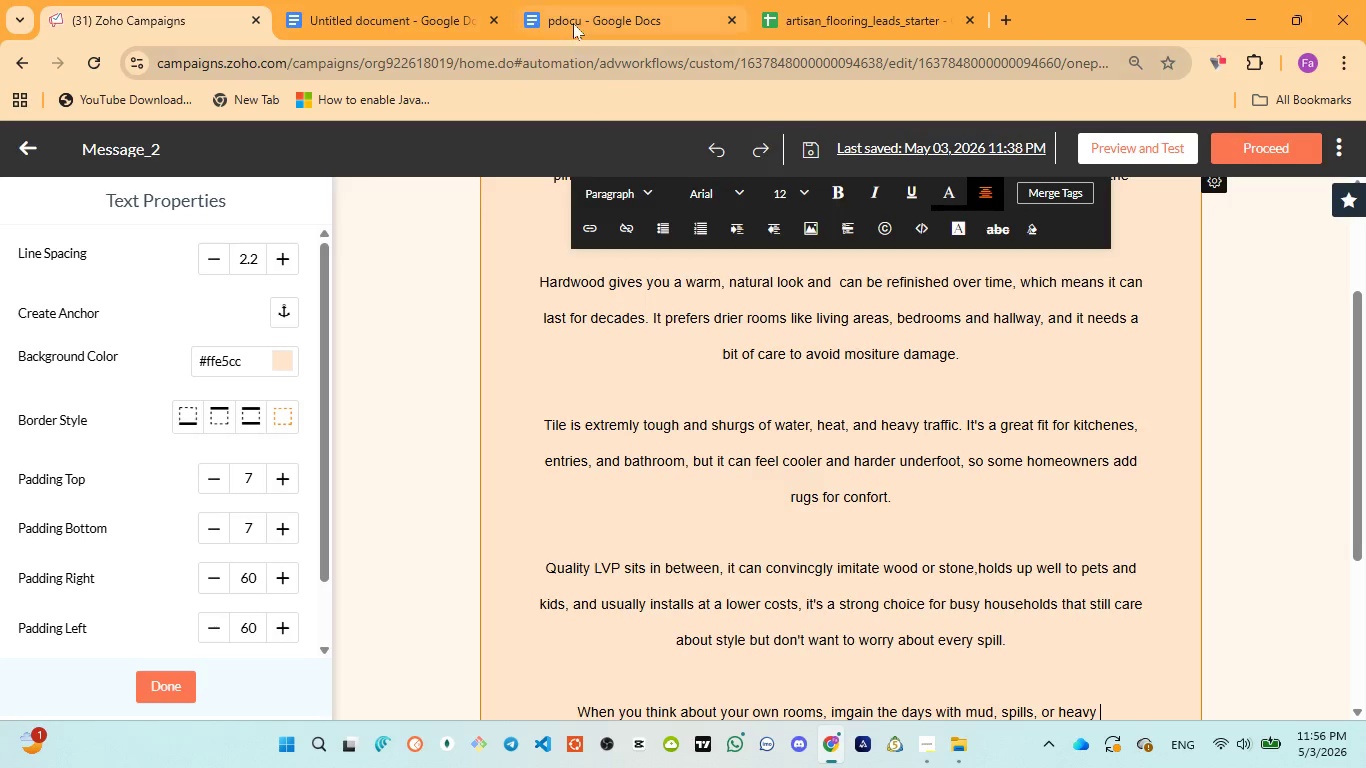 
left_click([572, 18])
 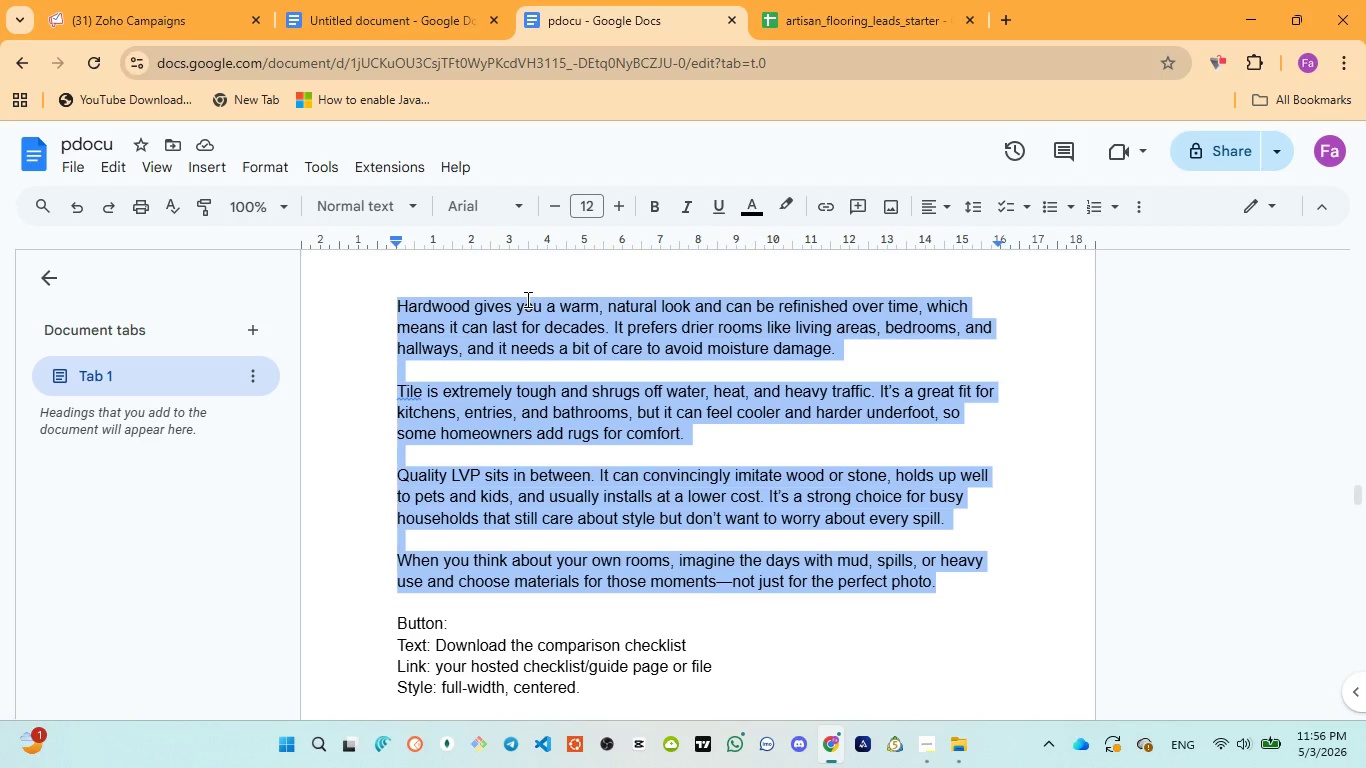 
left_click([150, 15])
 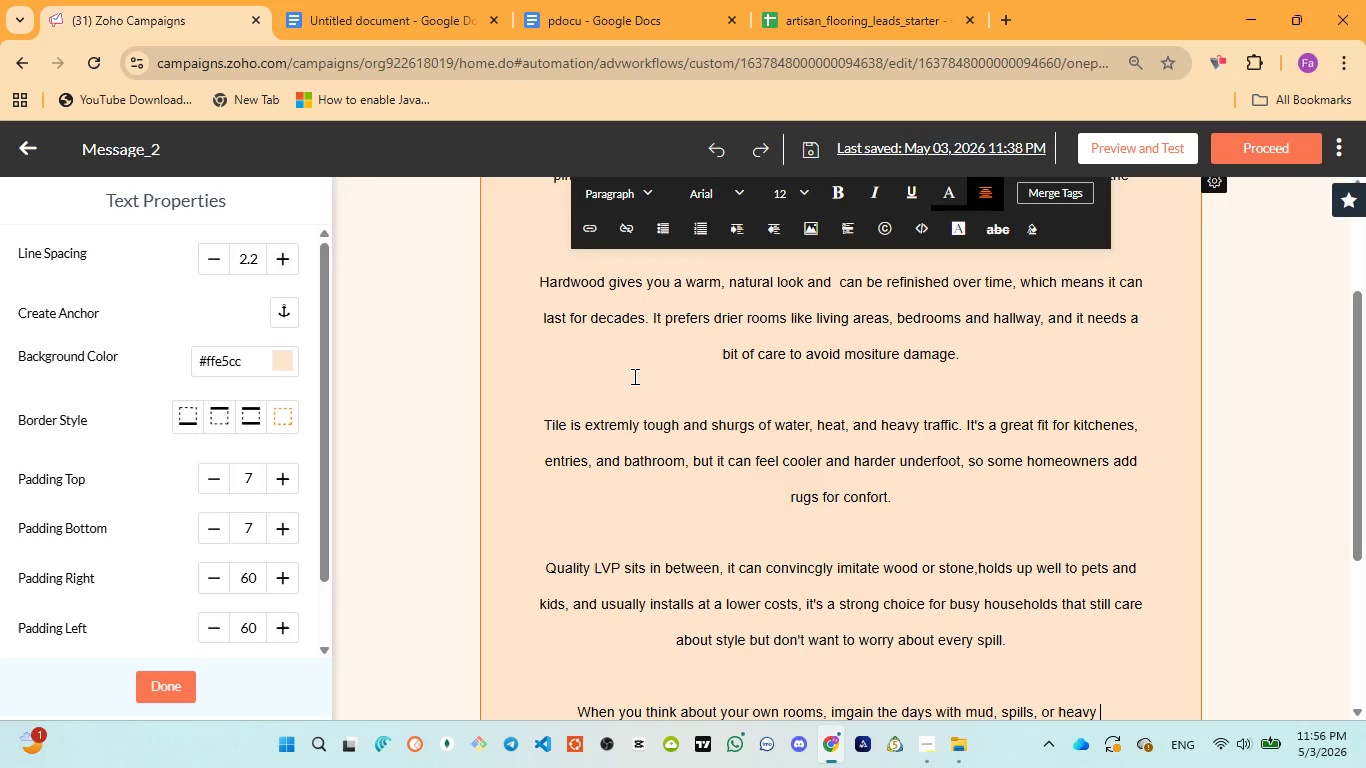 
type(use and choose material)
key(Backspace)
type(ls )
 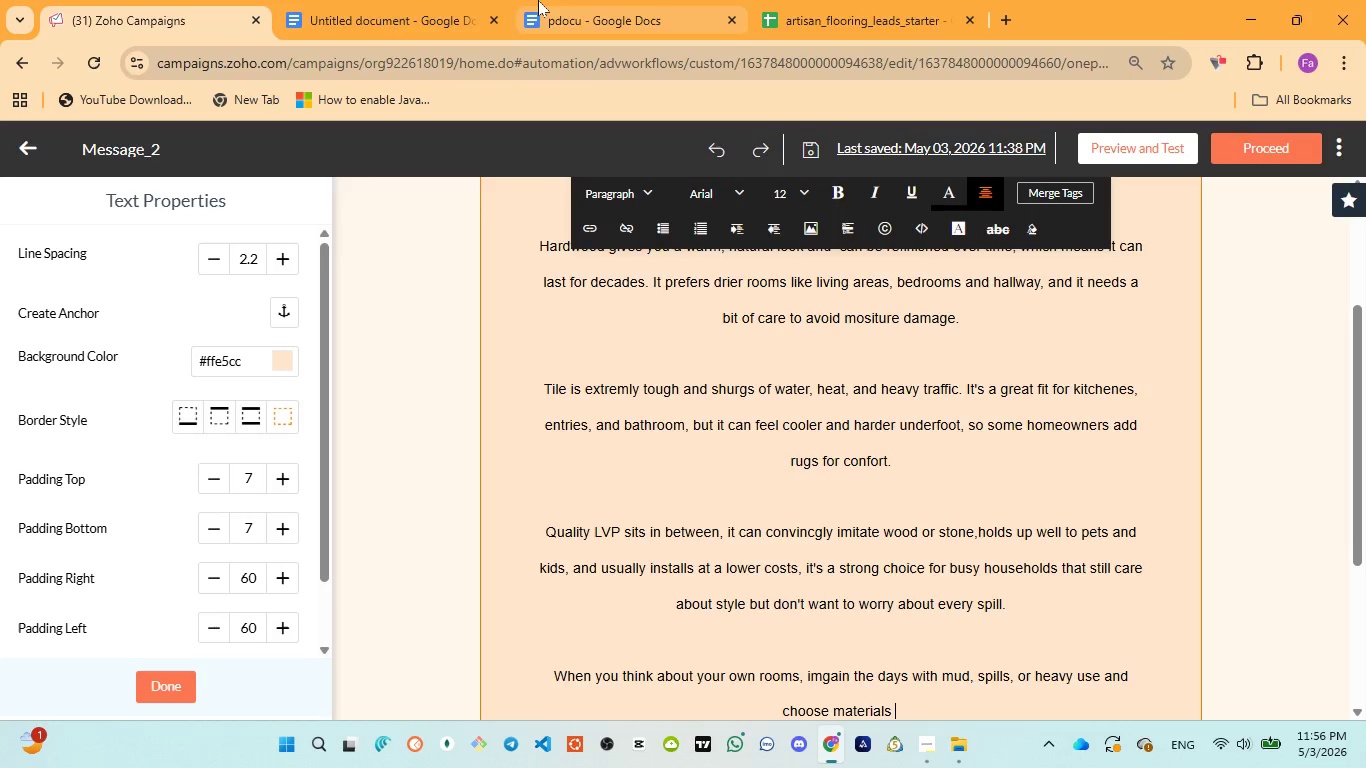 
left_click([538, 0])
 